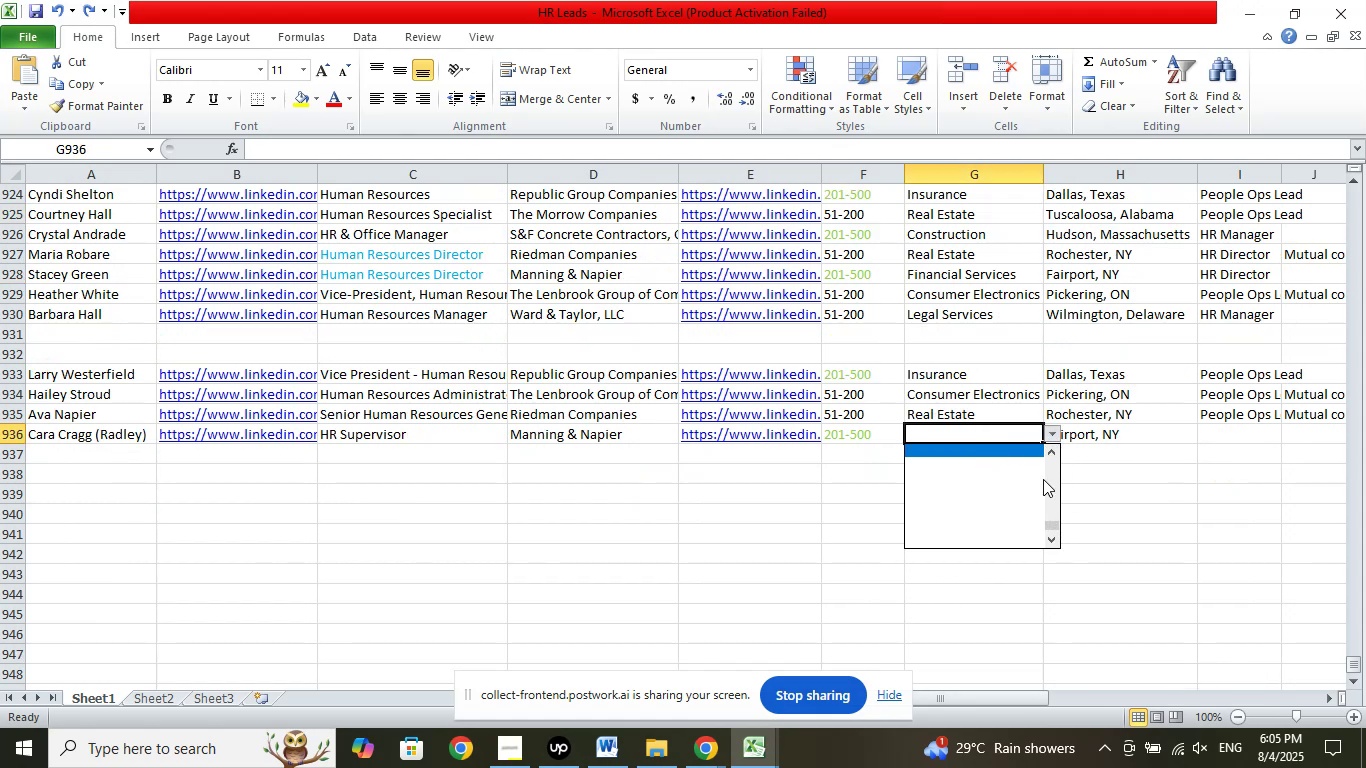 
left_click_drag(start_coordinate=[1057, 524], to_coordinate=[1056, 511])
 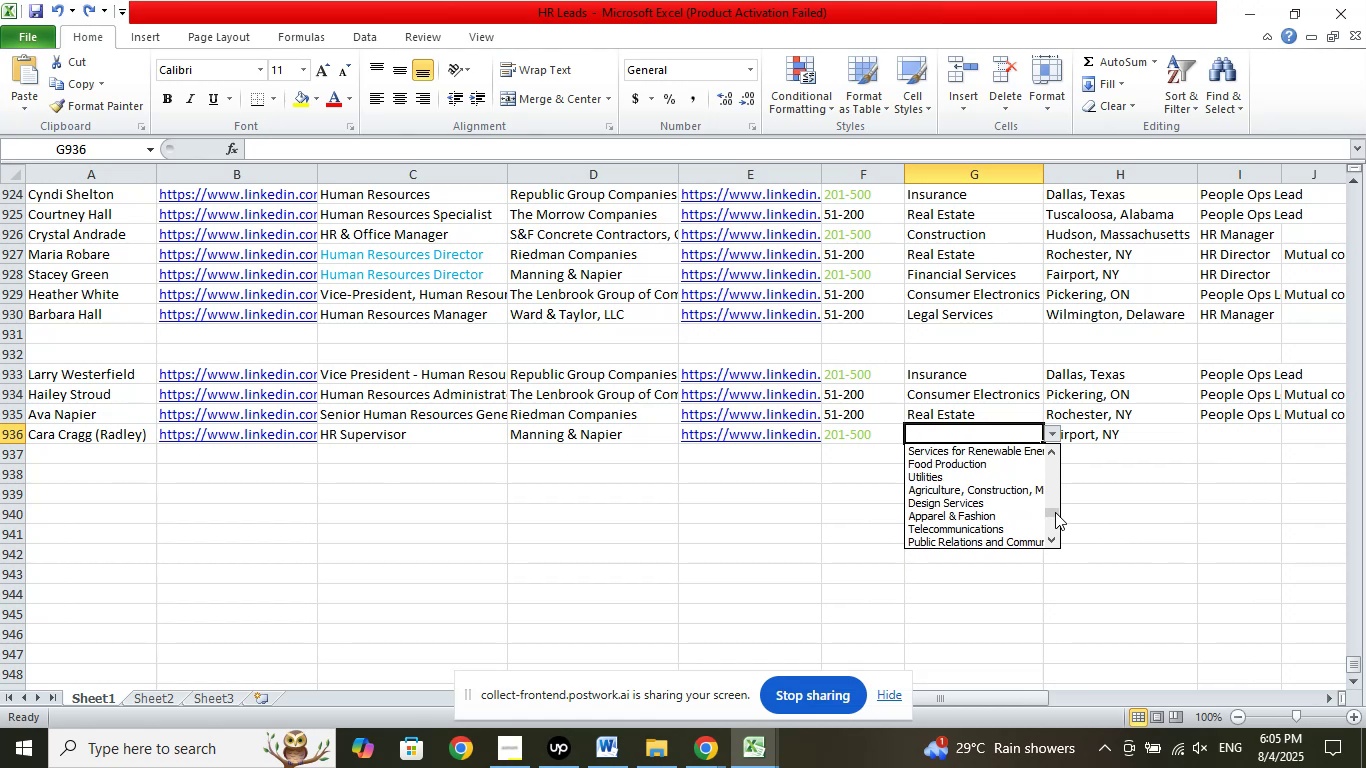 
left_click_drag(start_coordinate=[1053, 510], to_coordinate=[1054, 496])
 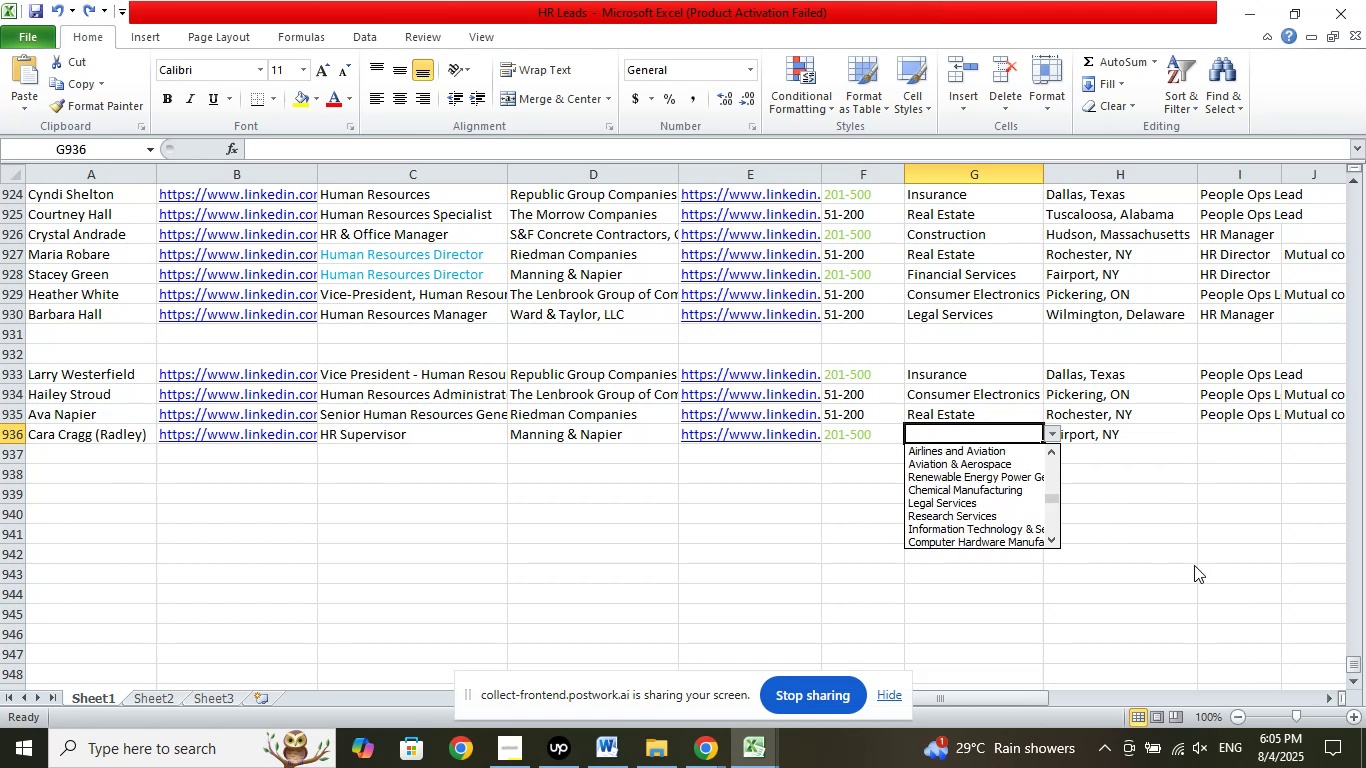 
key(ArrowUp)
 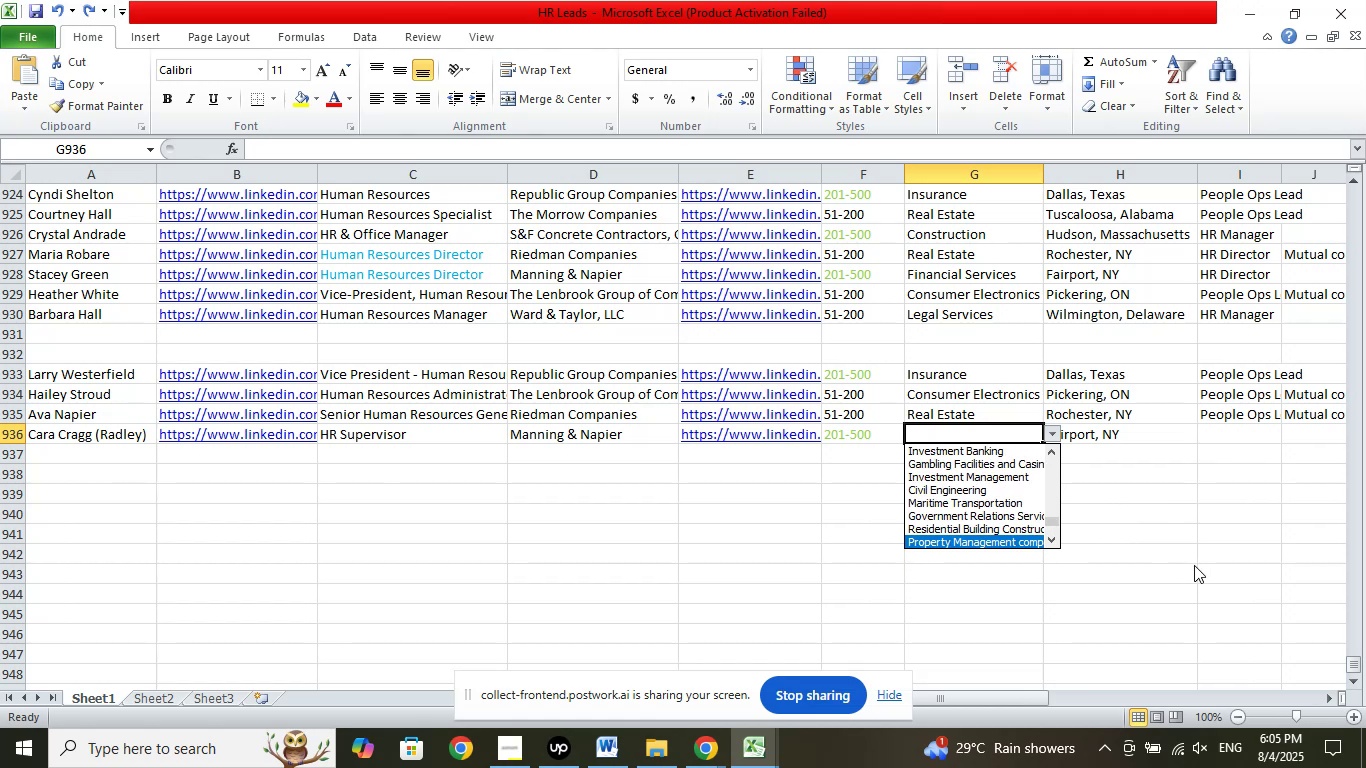 
key(ArrowUp)
 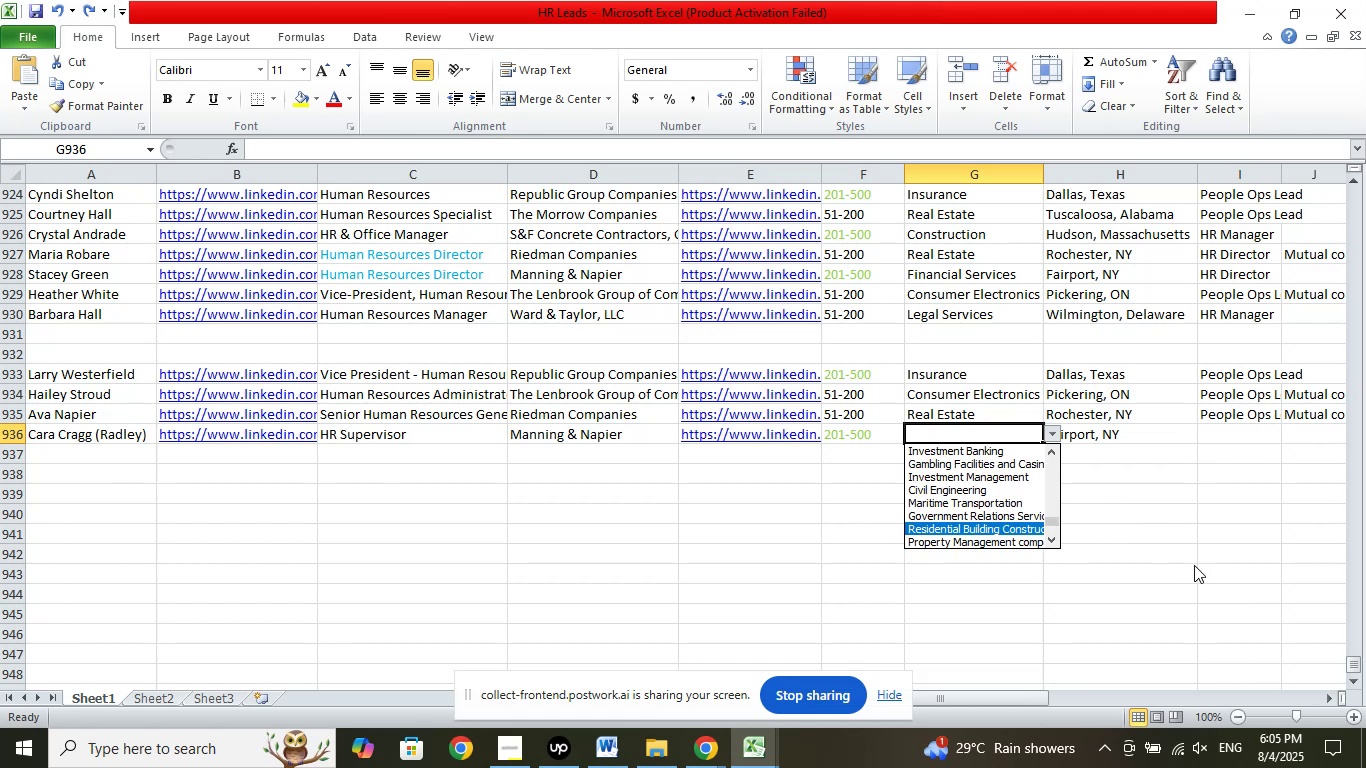 
key(ArrowUp)
 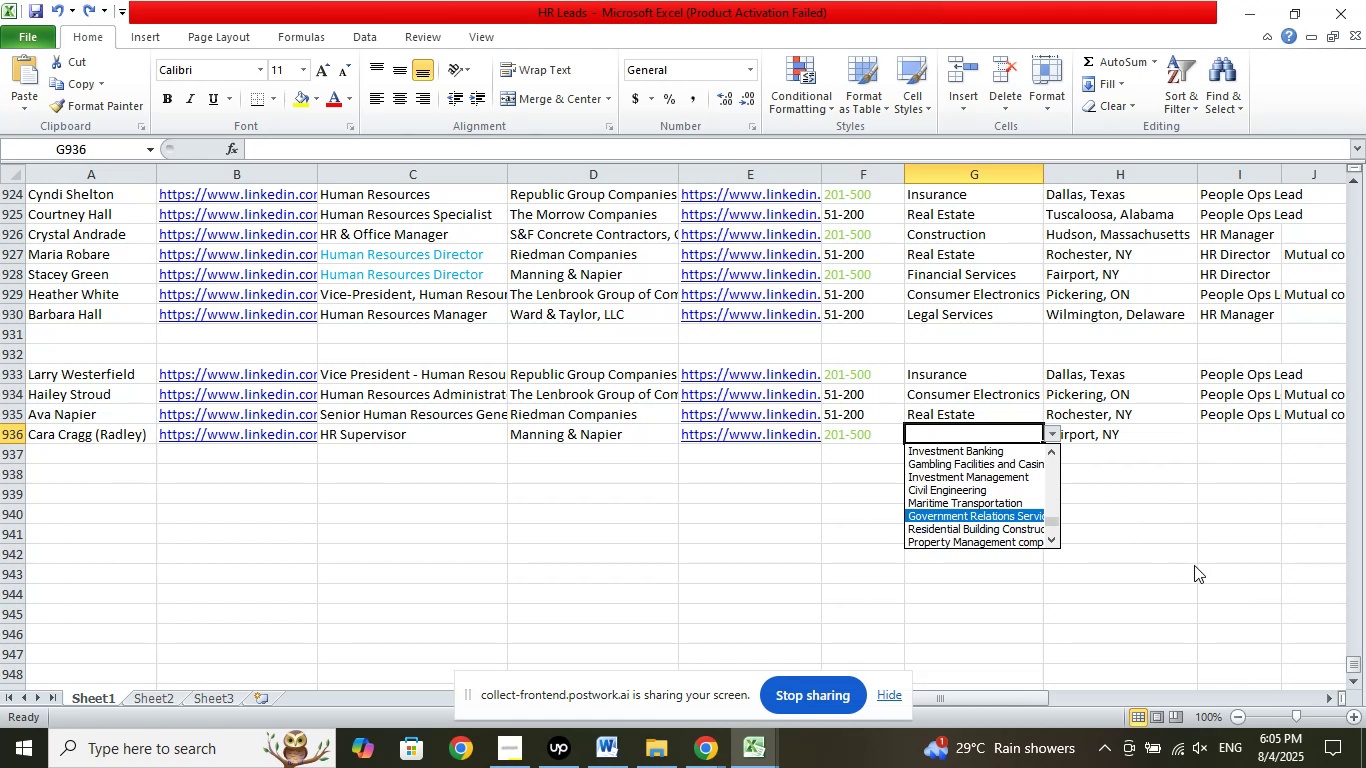 
key(ArrowUp)
 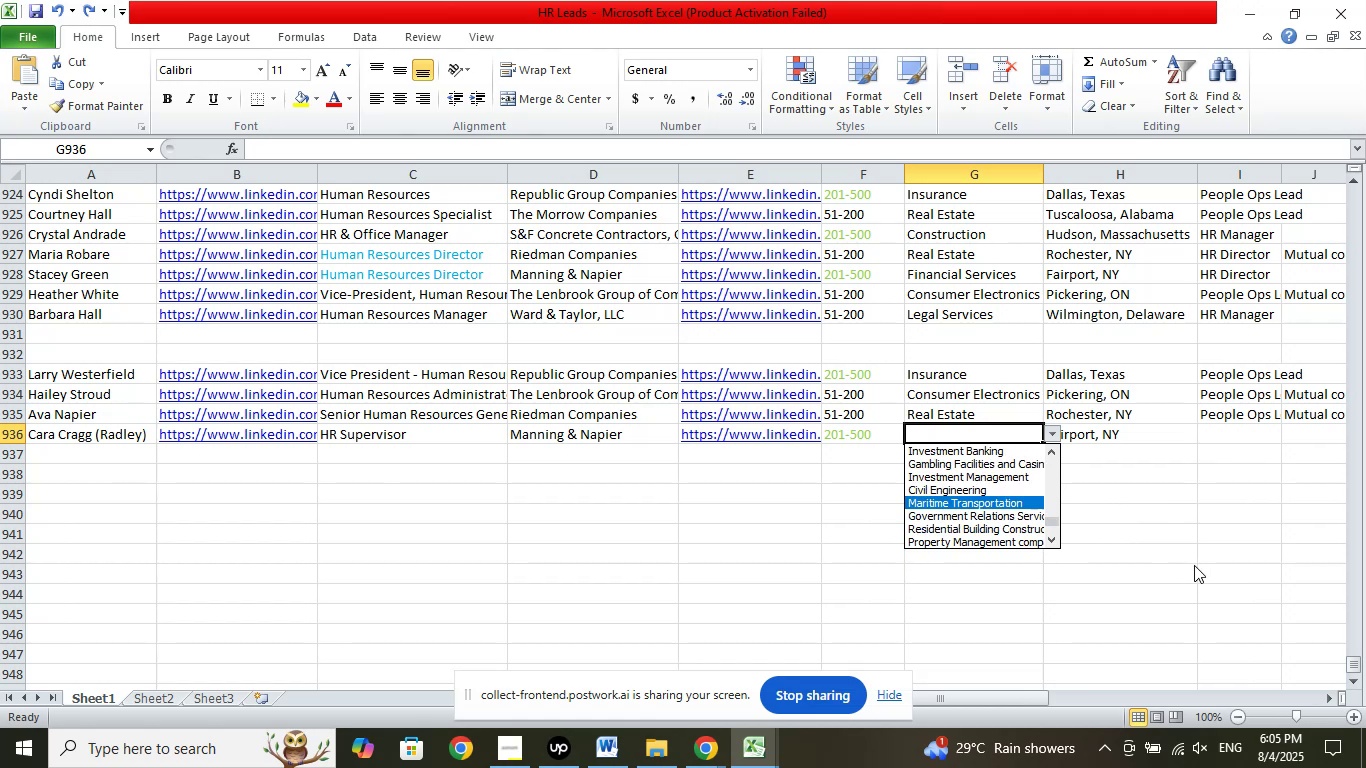 
key(ArrowUp)
 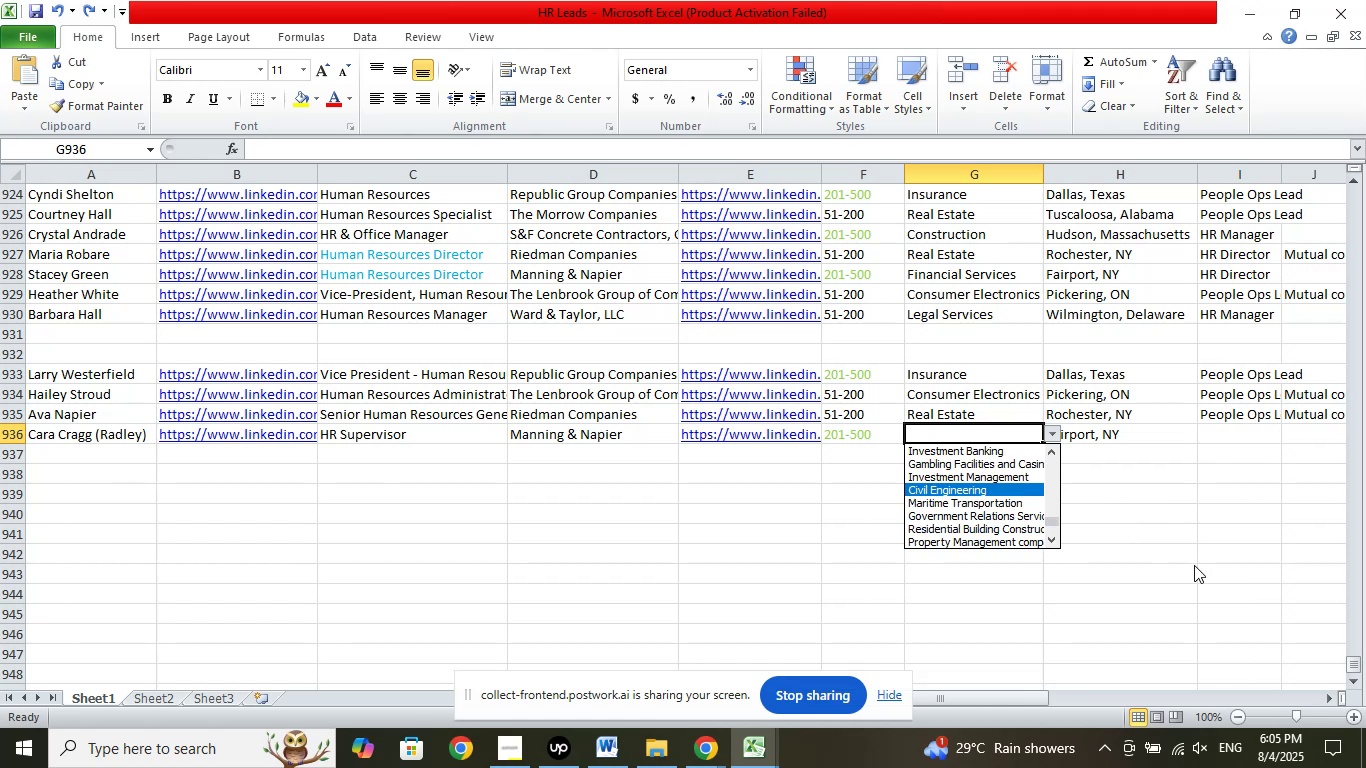 
key(ArrowUp)
 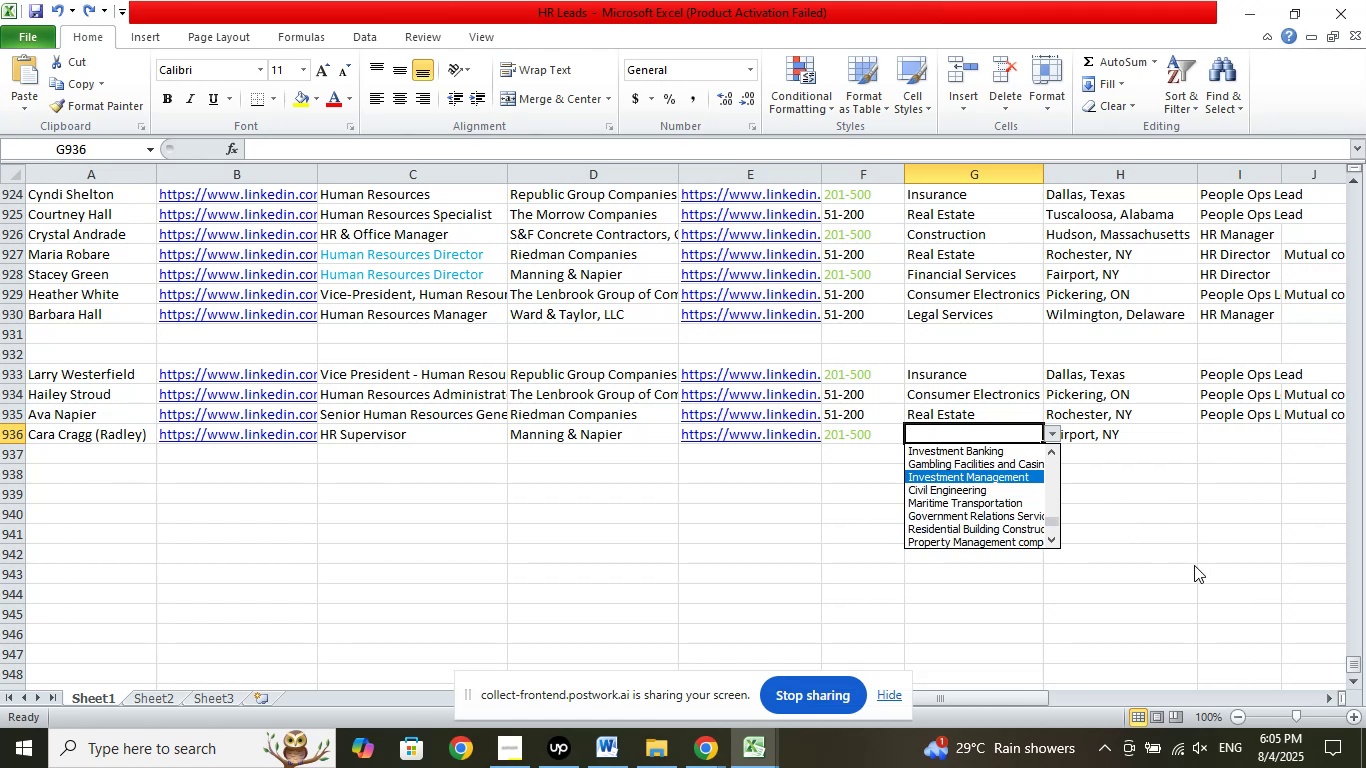 
key(ArrowUp)
 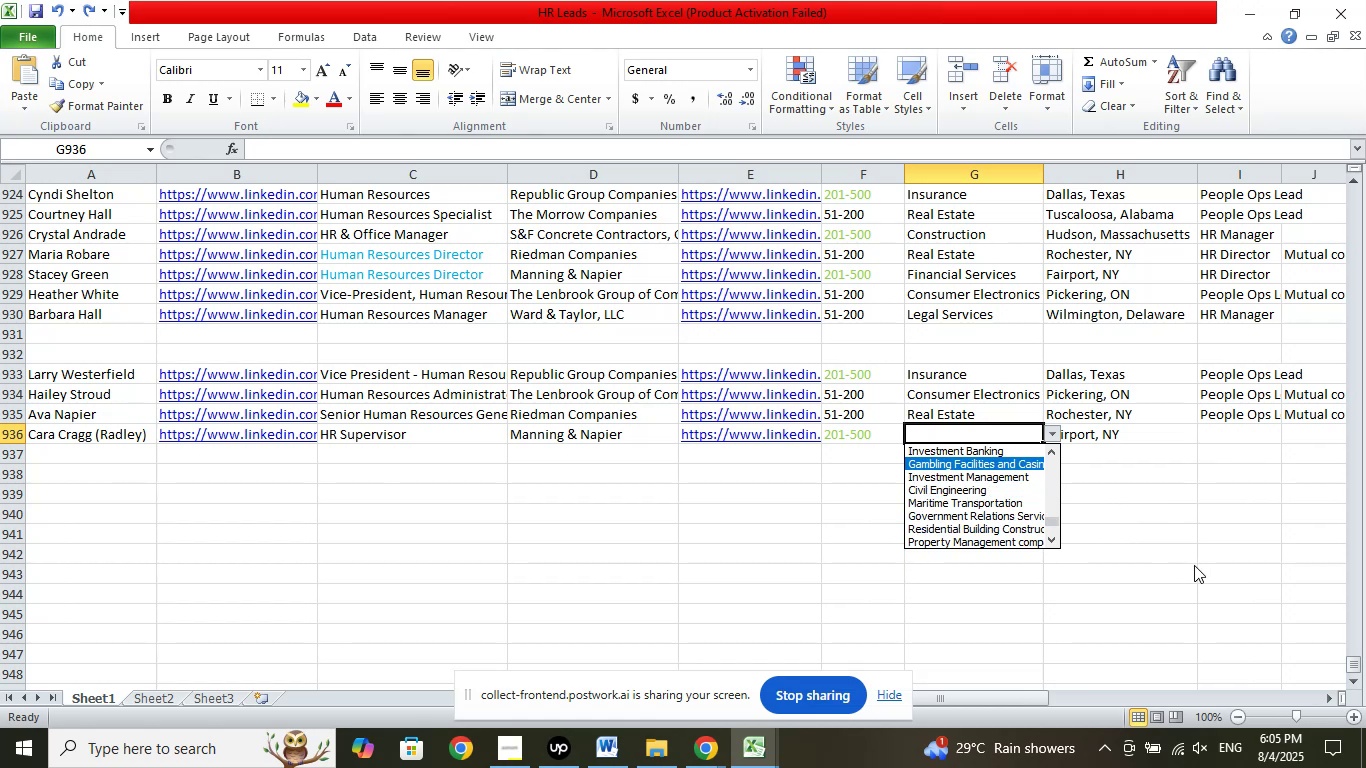 
key(ArrowUp)
 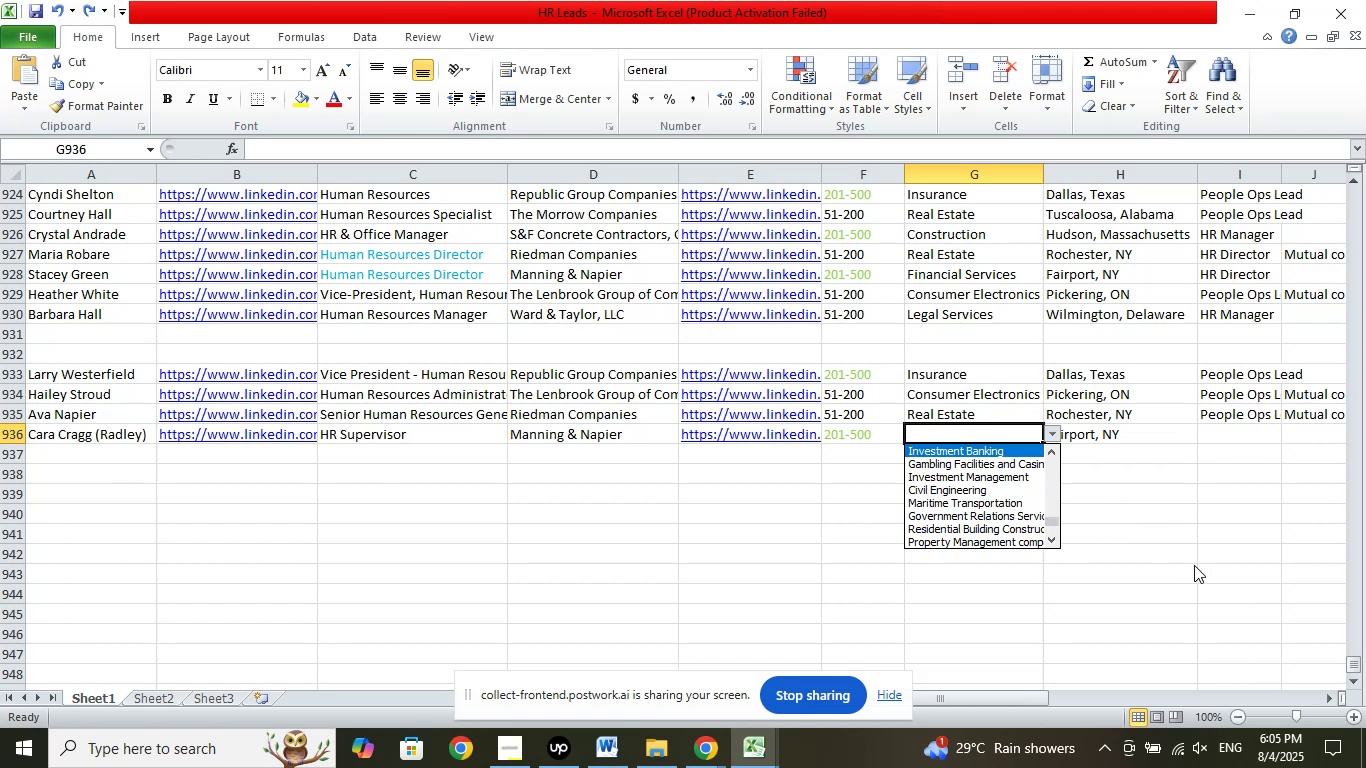 
key(ArrowUp)
 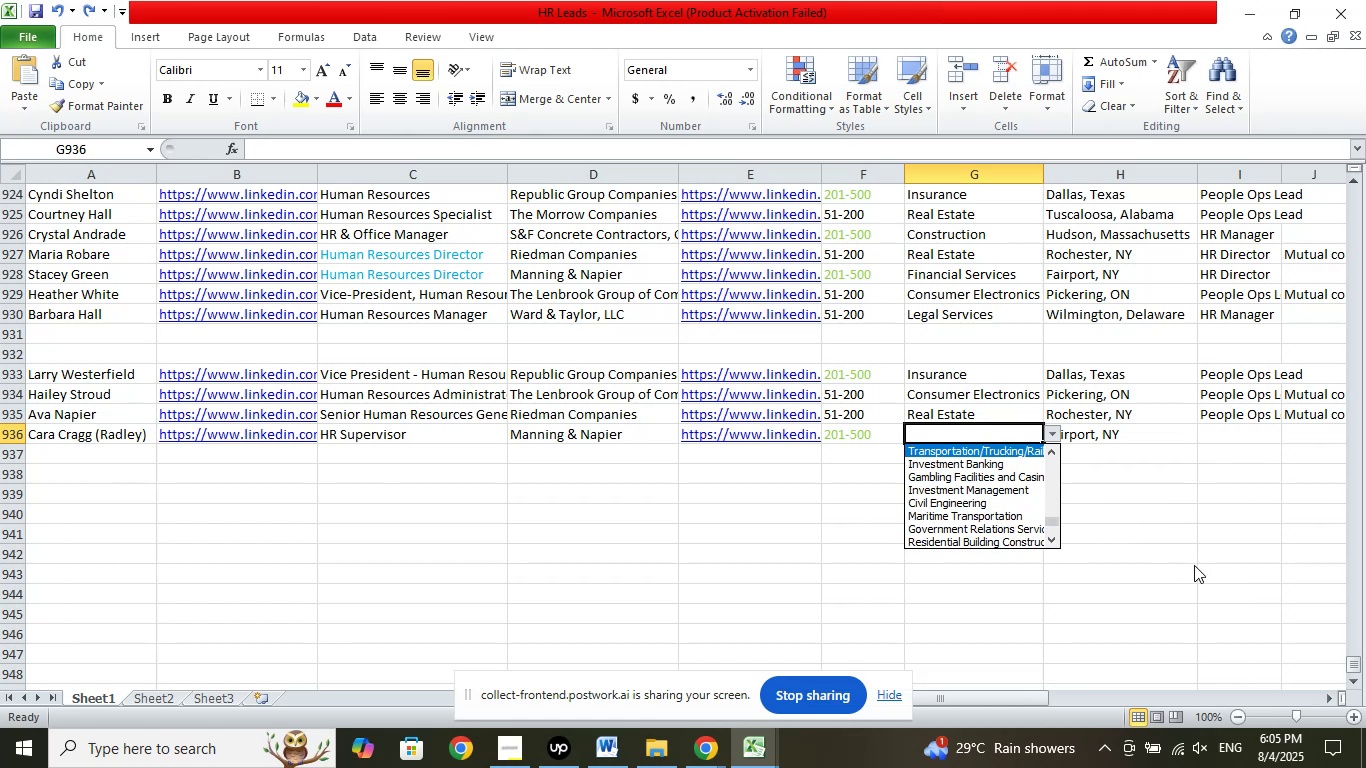 
key(ArrowUp)
 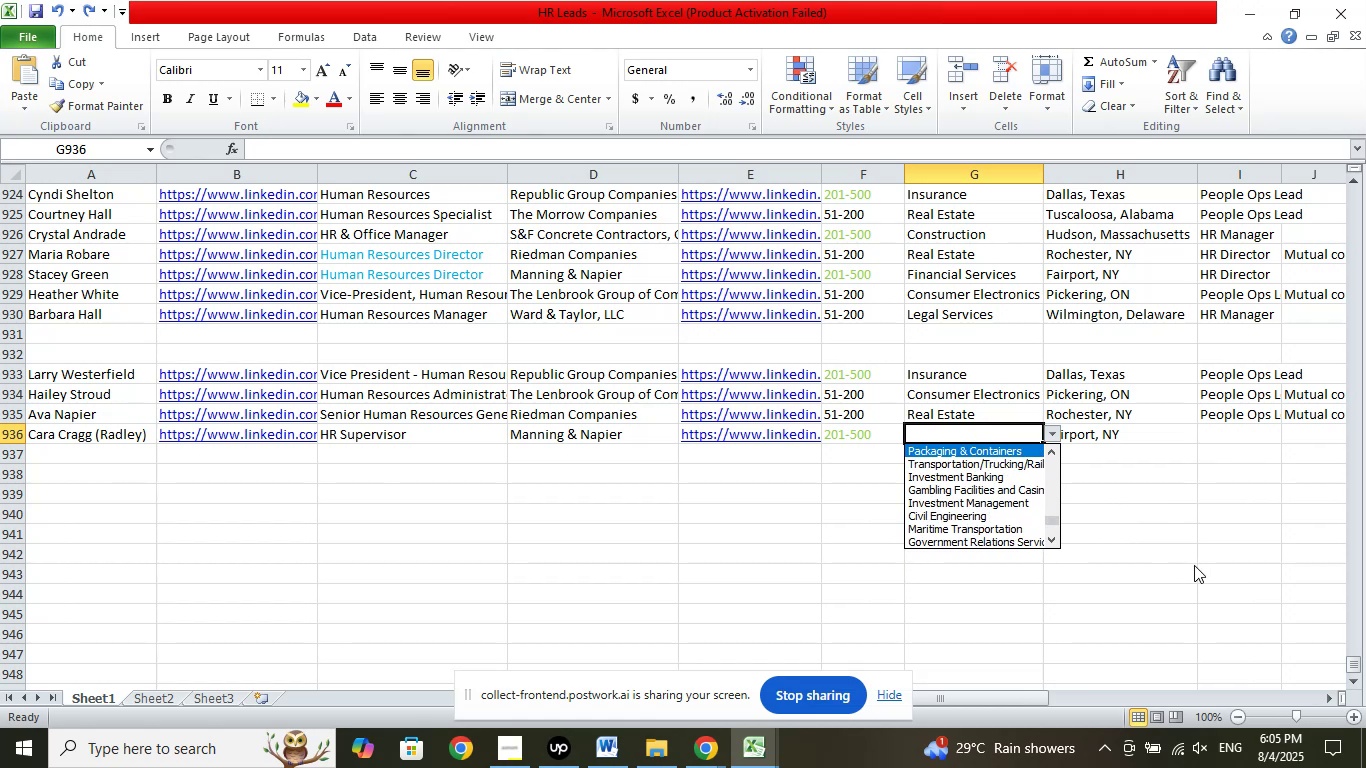 
key(ArrowUp)
 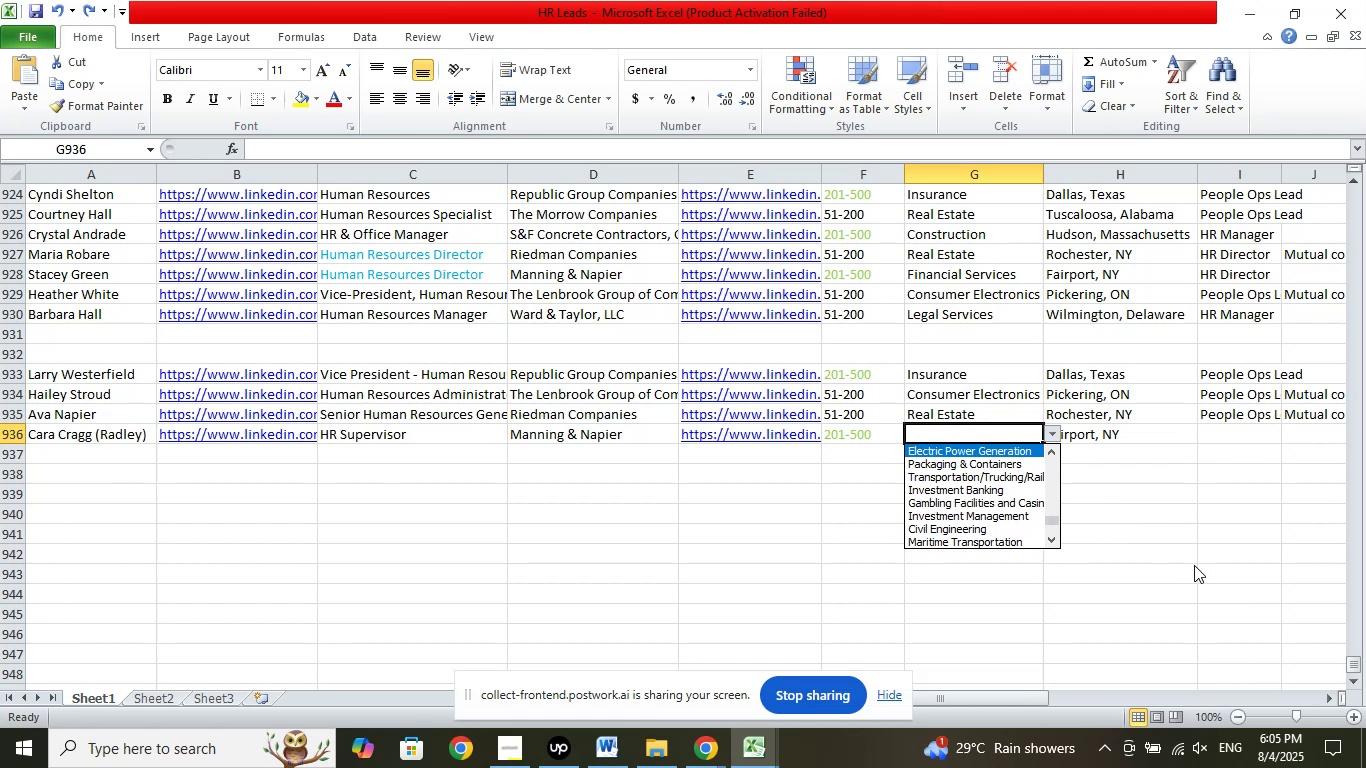 
key(ArrowUp)
 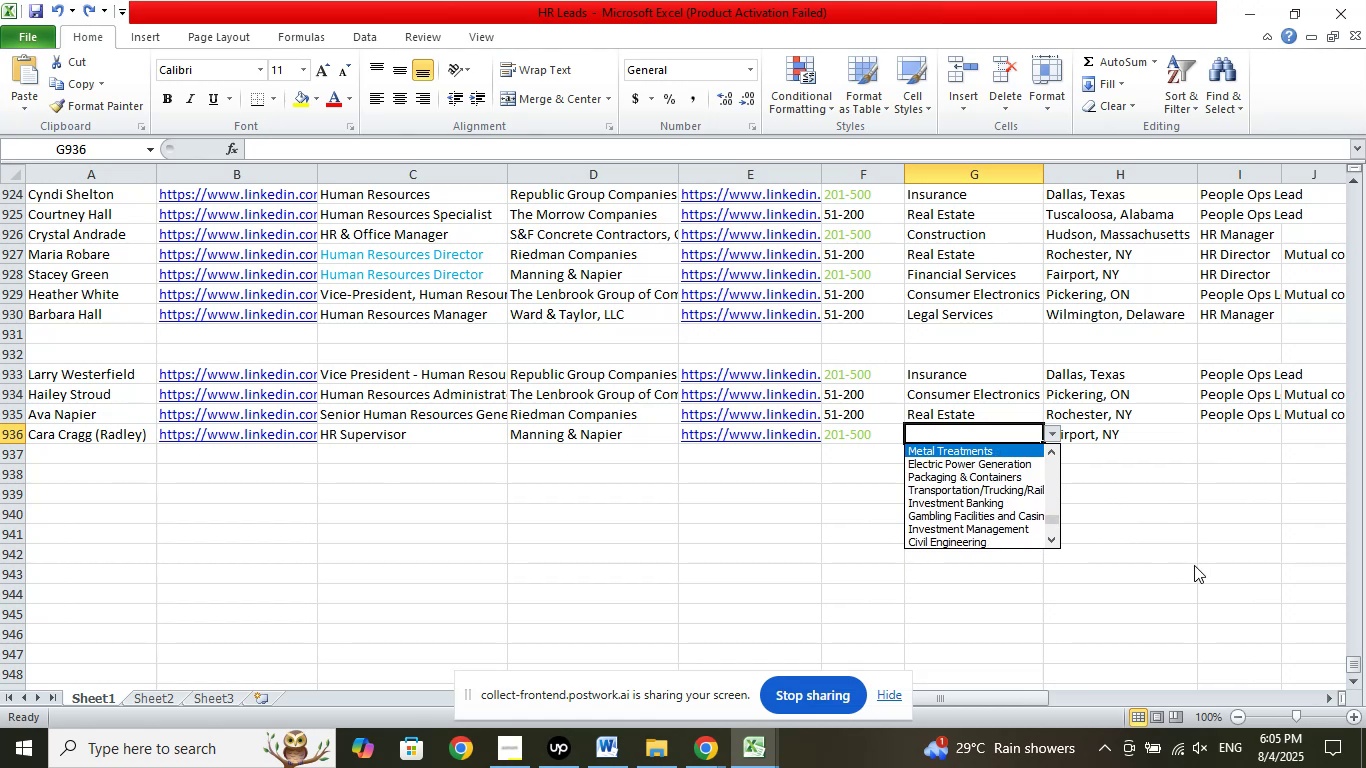 
key(ArrowUp)
 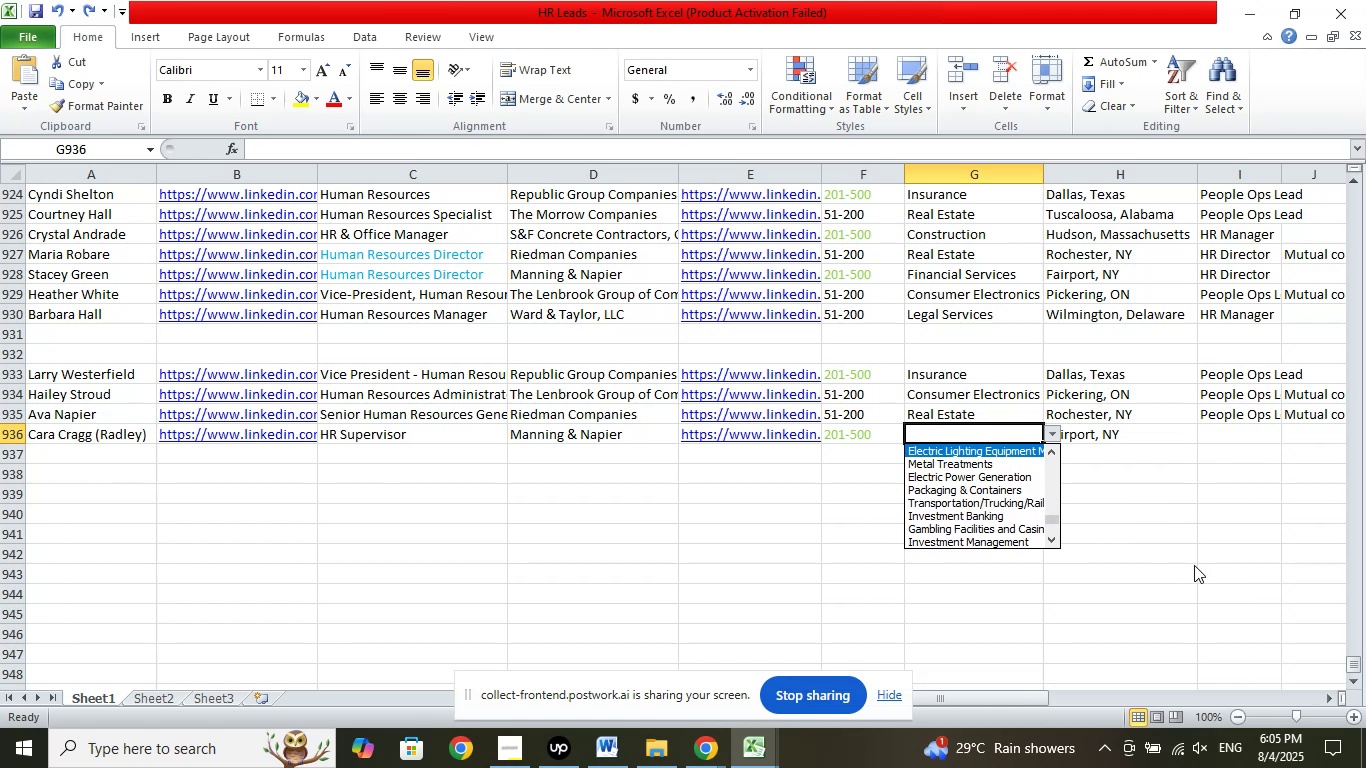 
key(ArrowUp)
 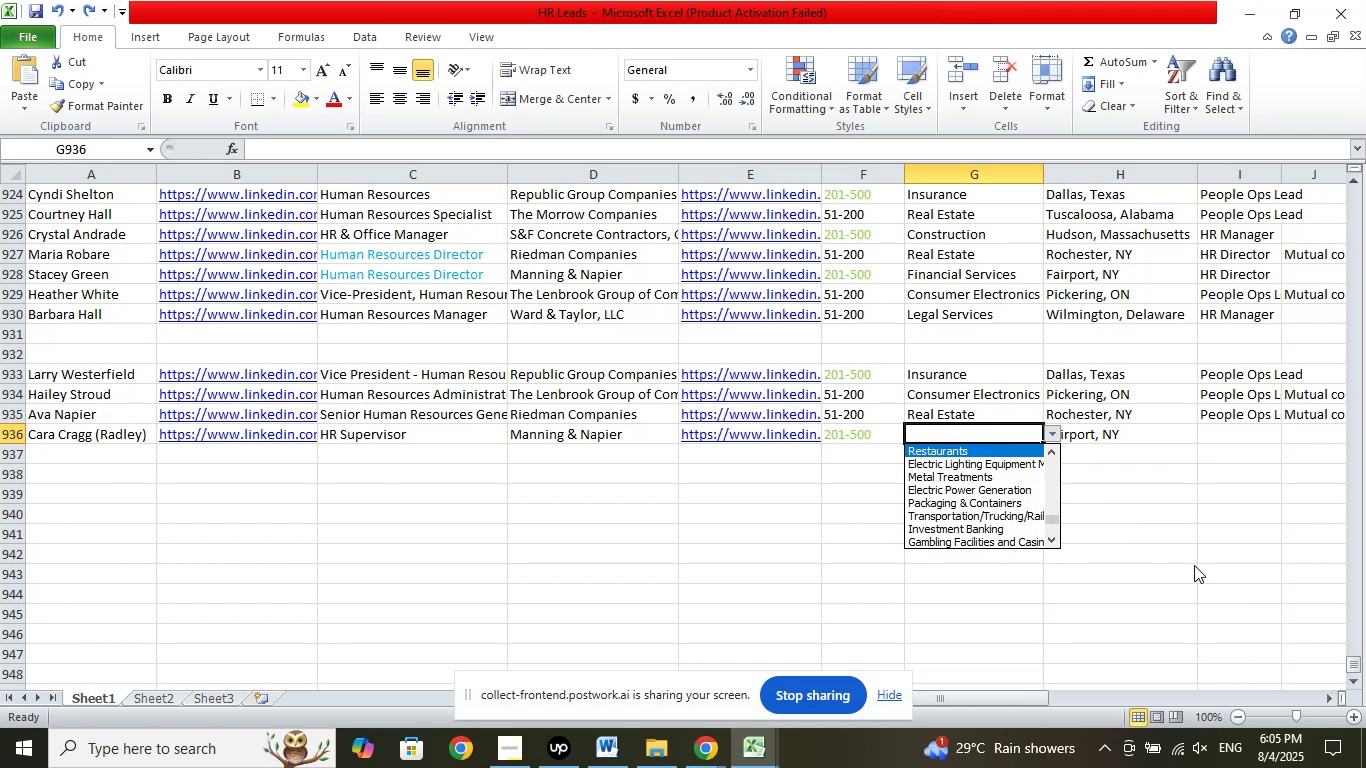 
key(ArrowUp)
 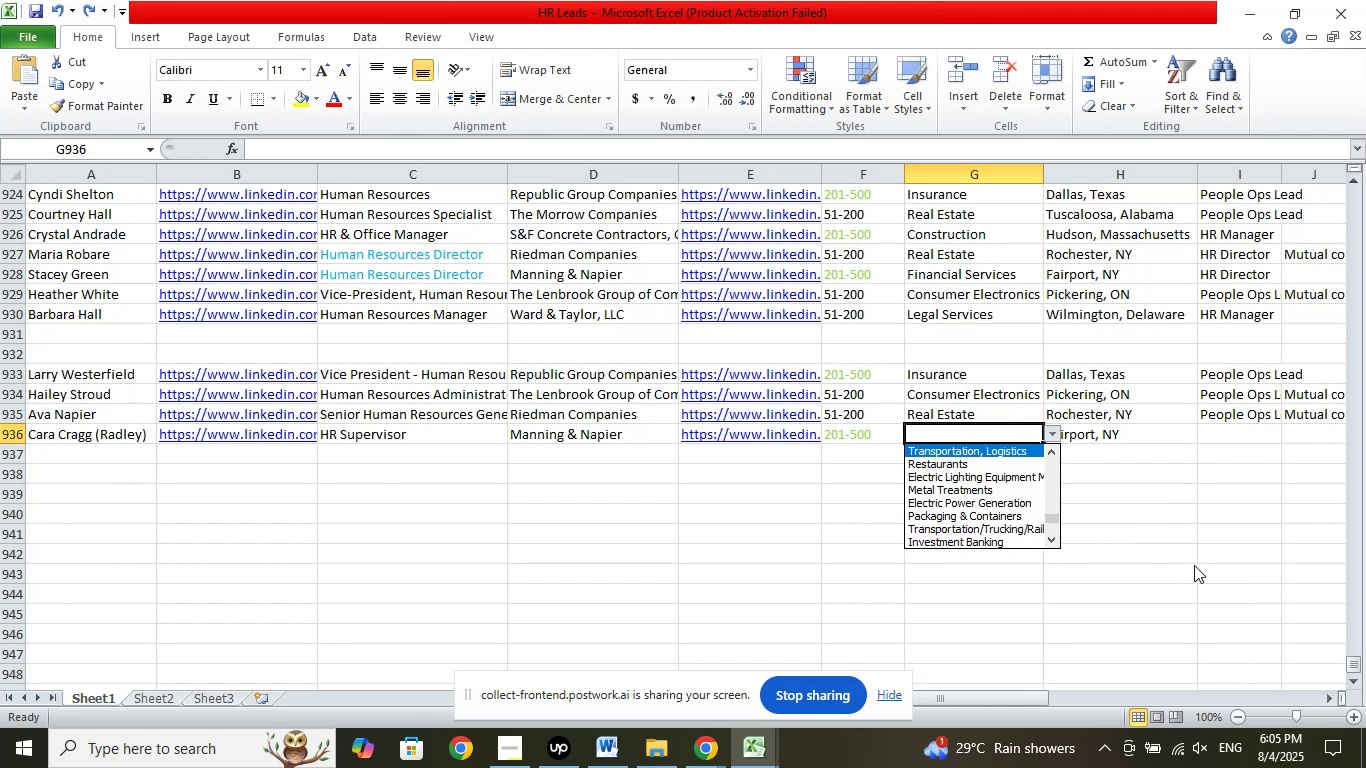 
key(ArrowUp)
 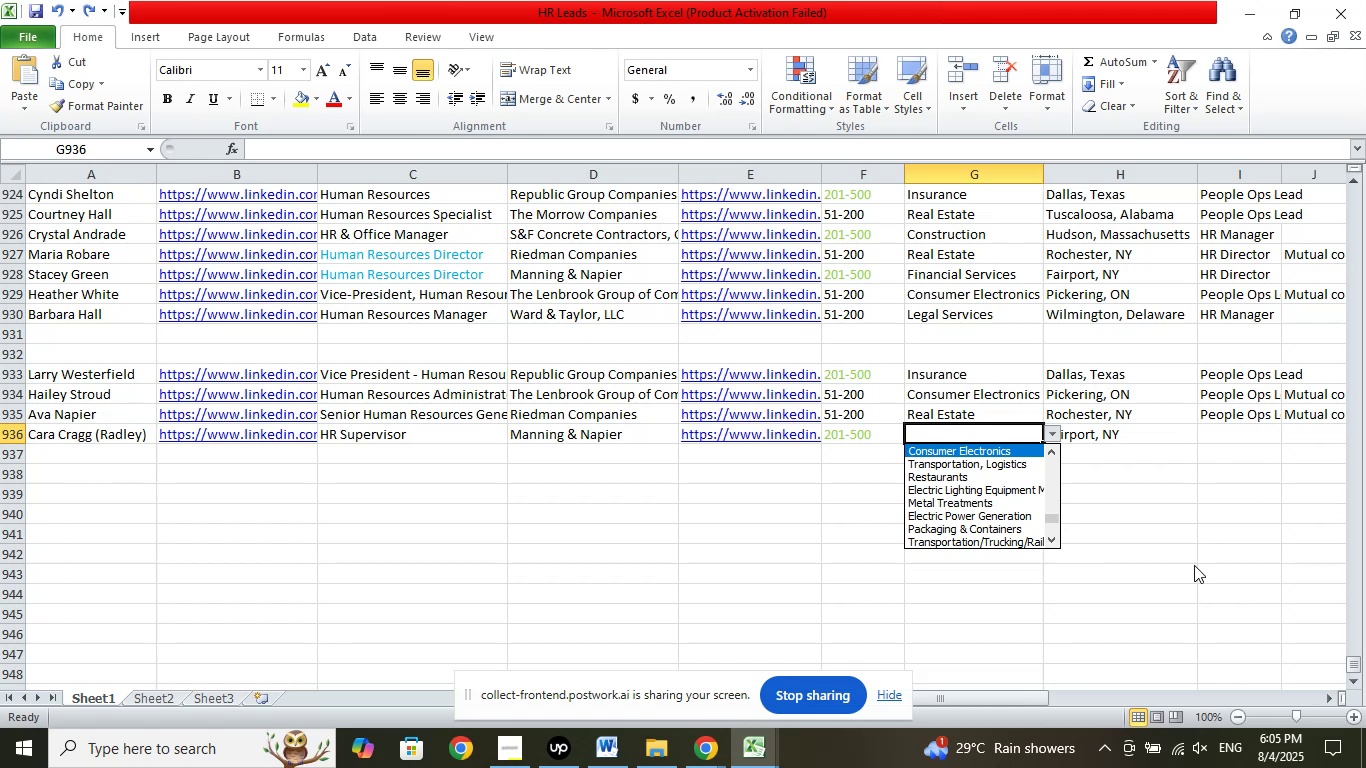 
key(ArrowUp)
 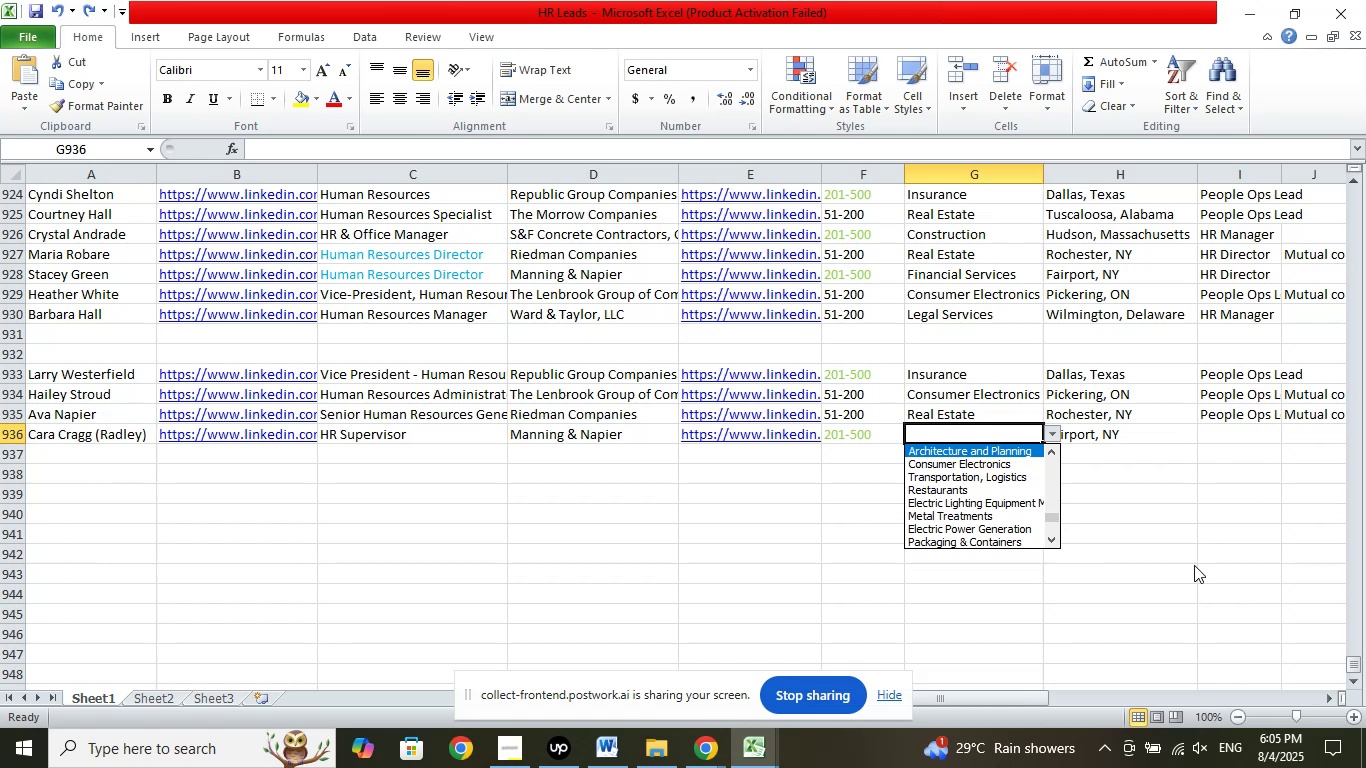 
key(ArrowUp)
 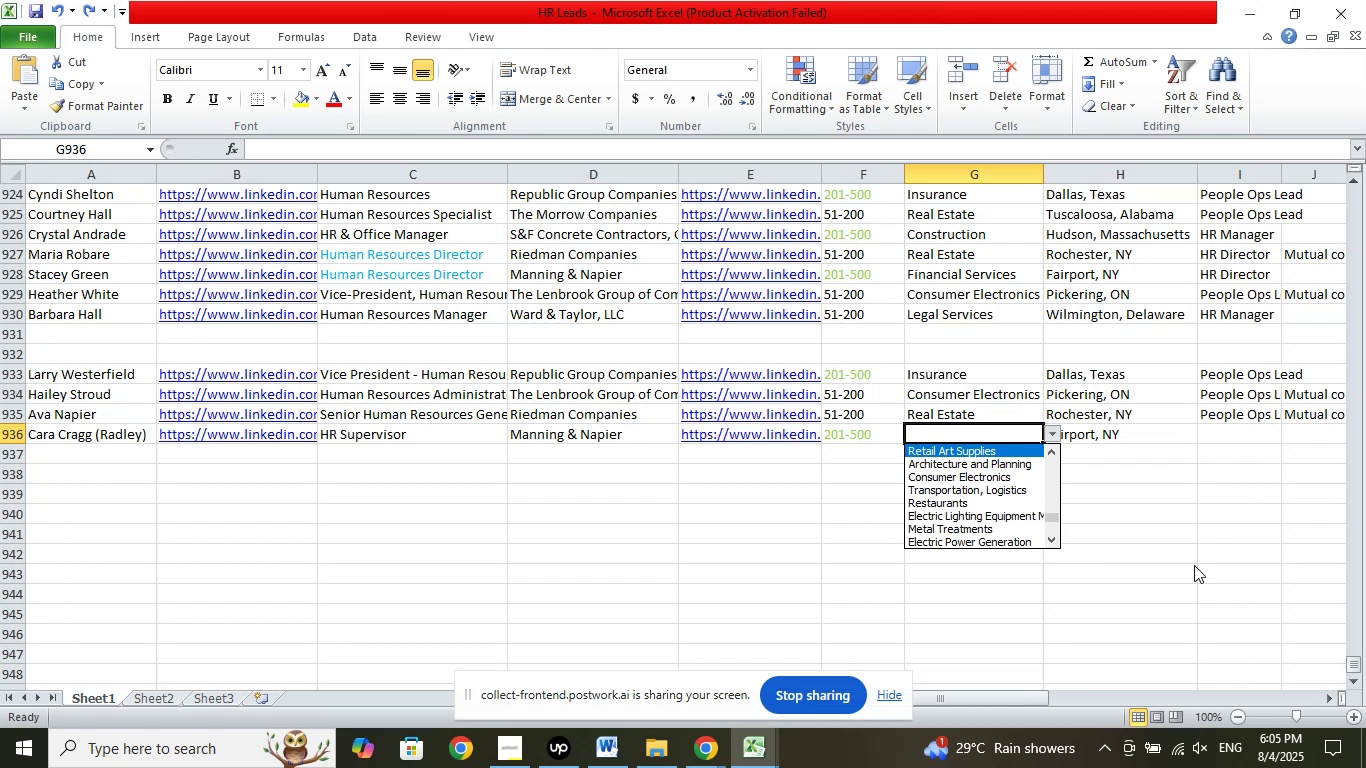 
key(ArrowUp)
 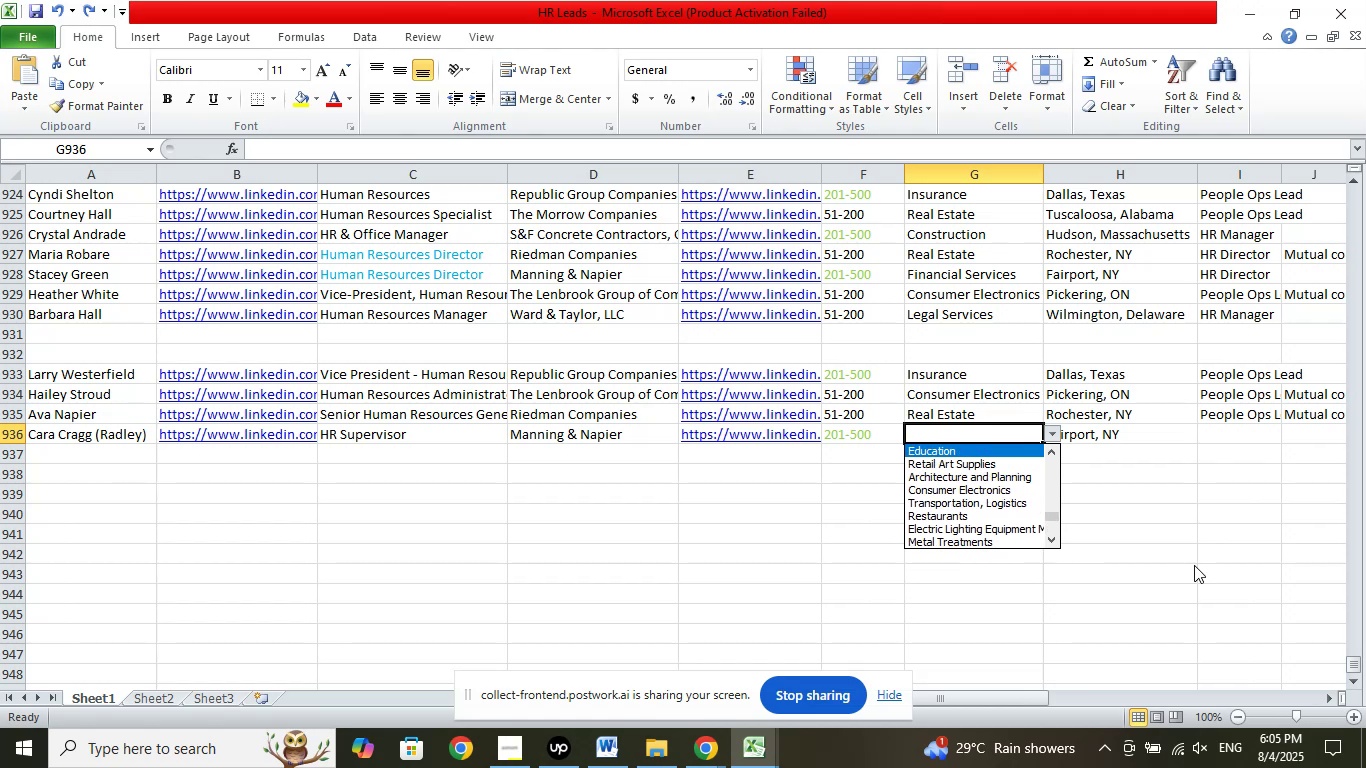 
key(ArrowUp)
 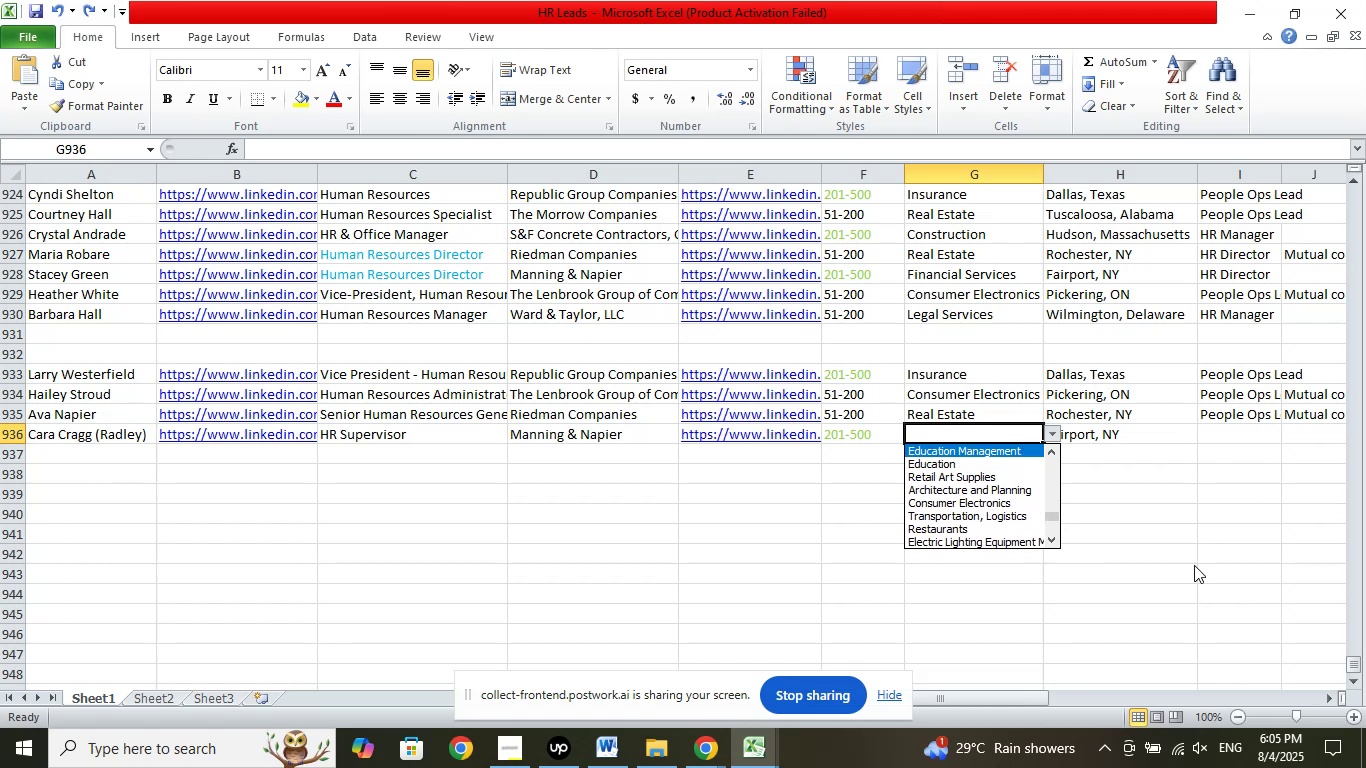 
key(ArrowUp)
 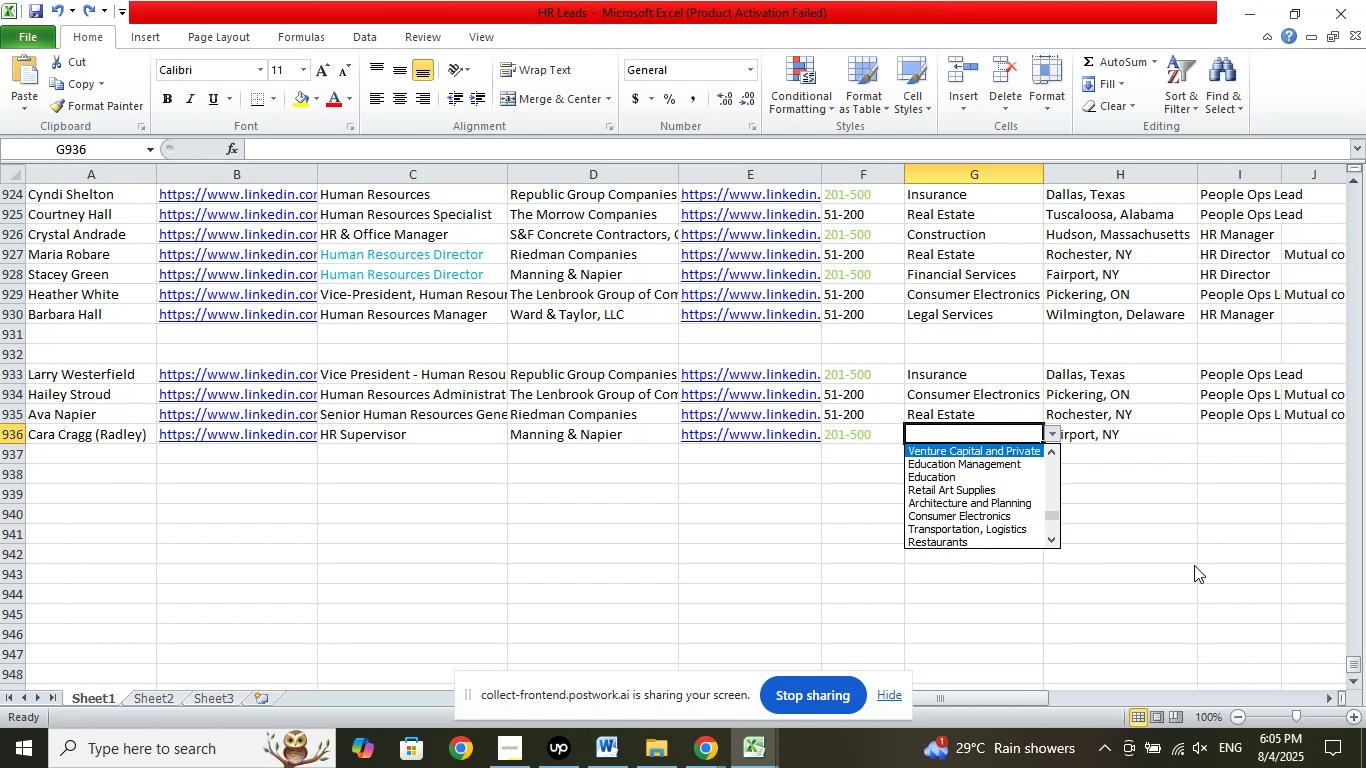 
key(ArrowUp)
 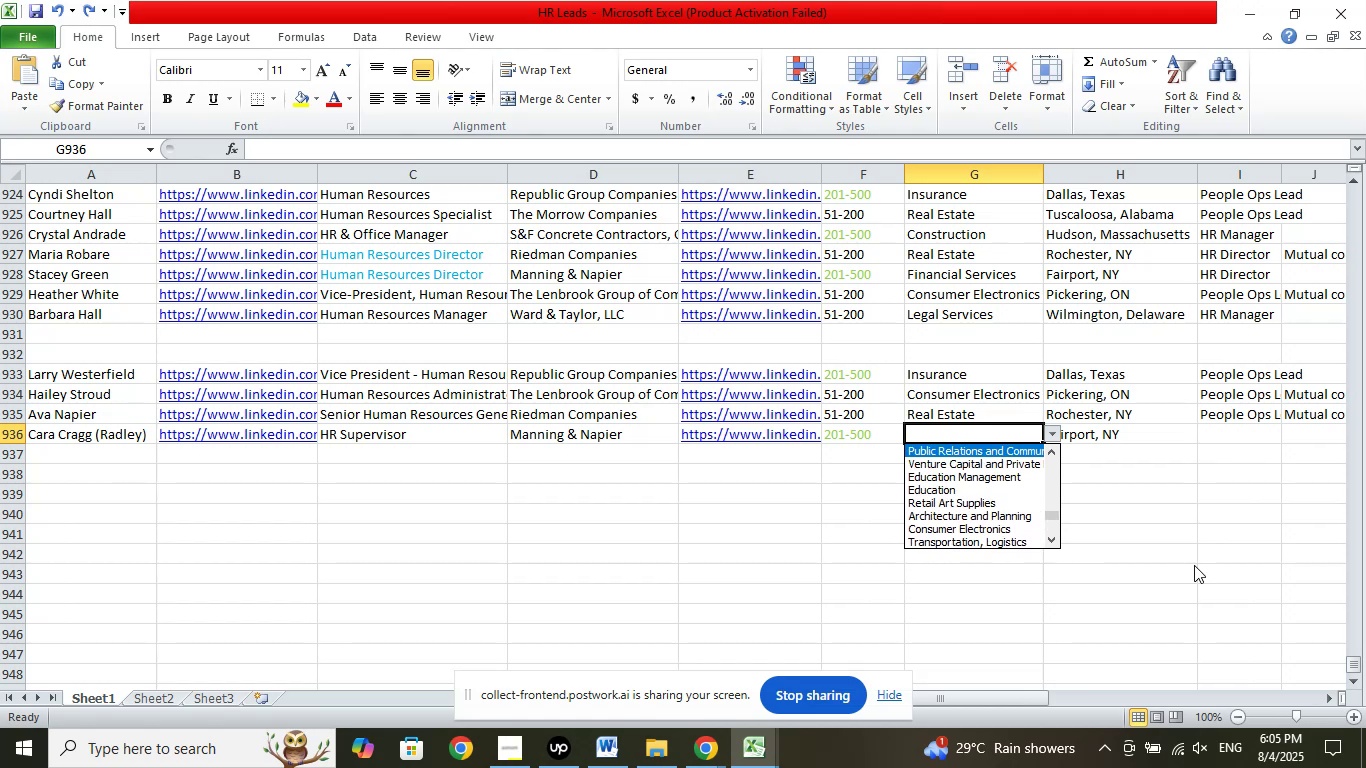 
key(ArrowUp)
 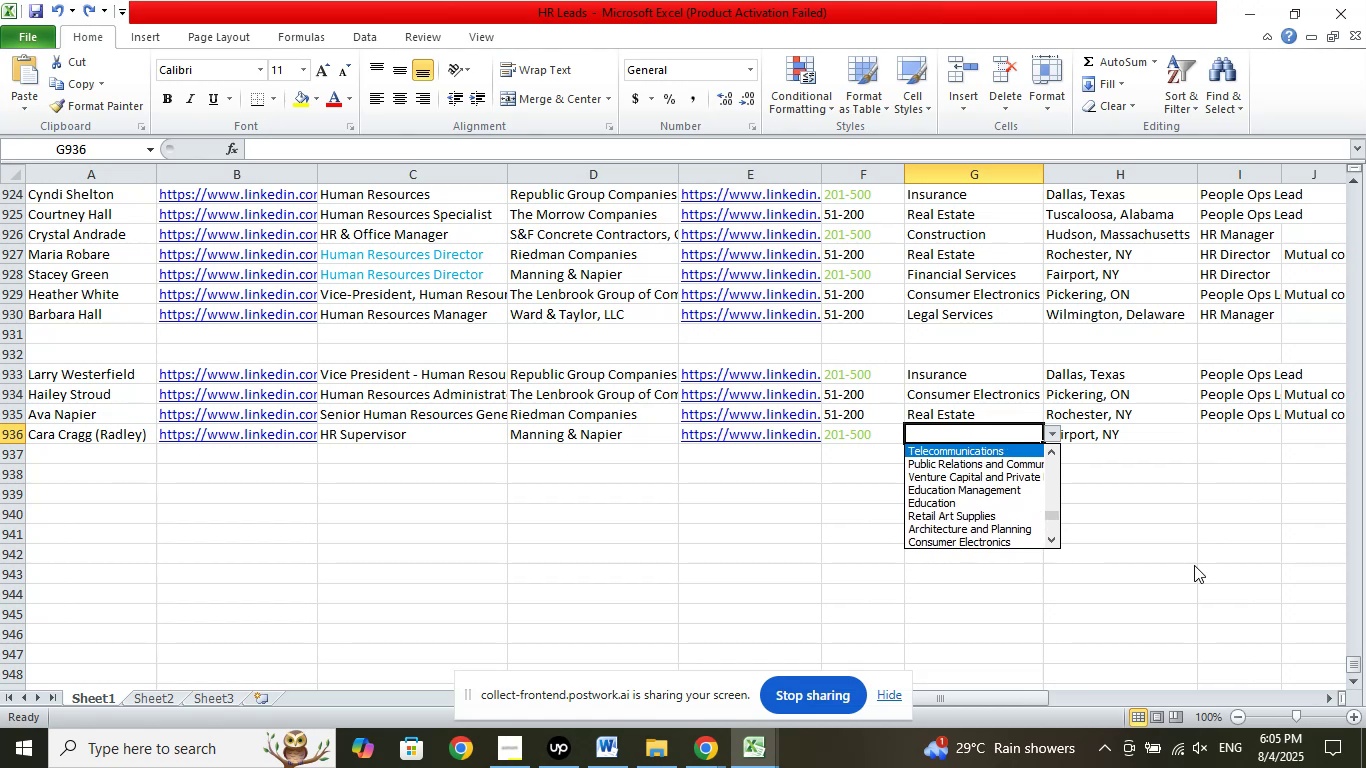 
key(ArrowUp)
 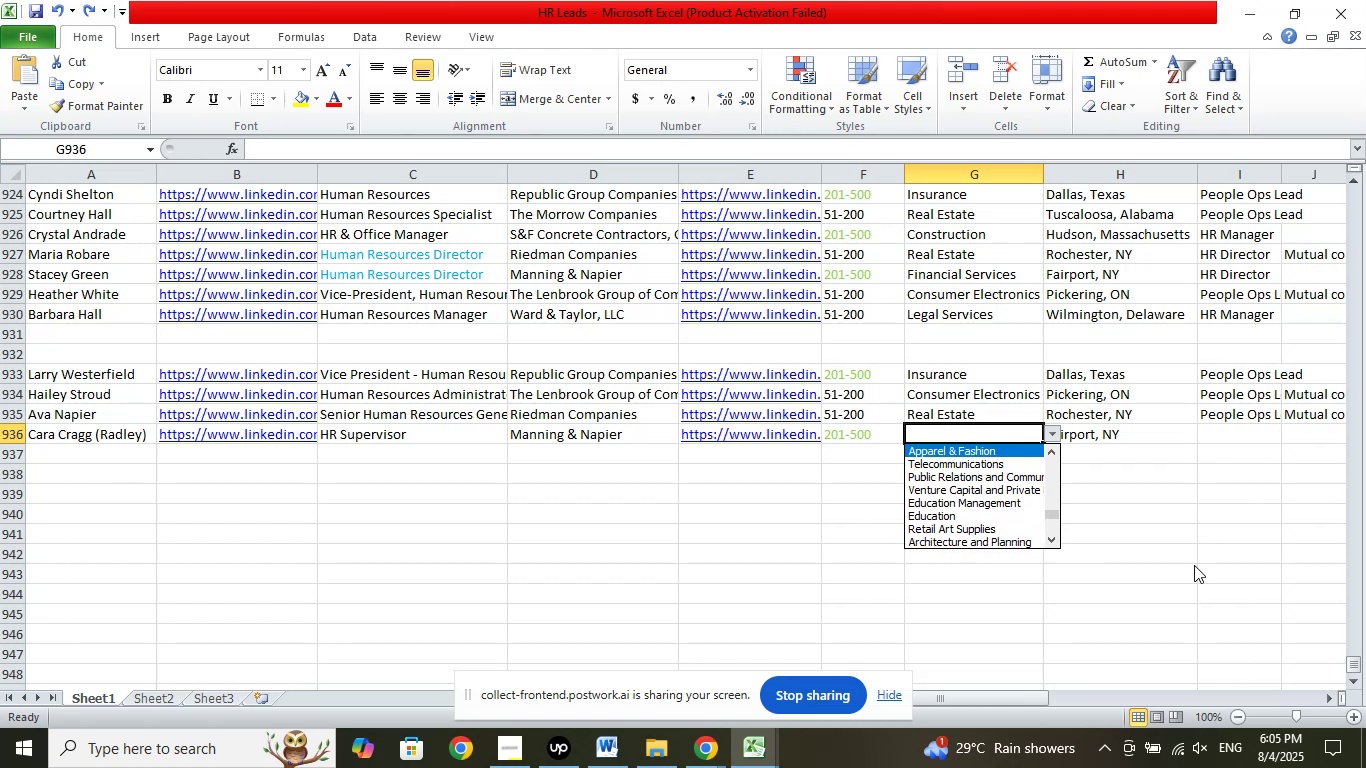 
key(ArrowUp)
 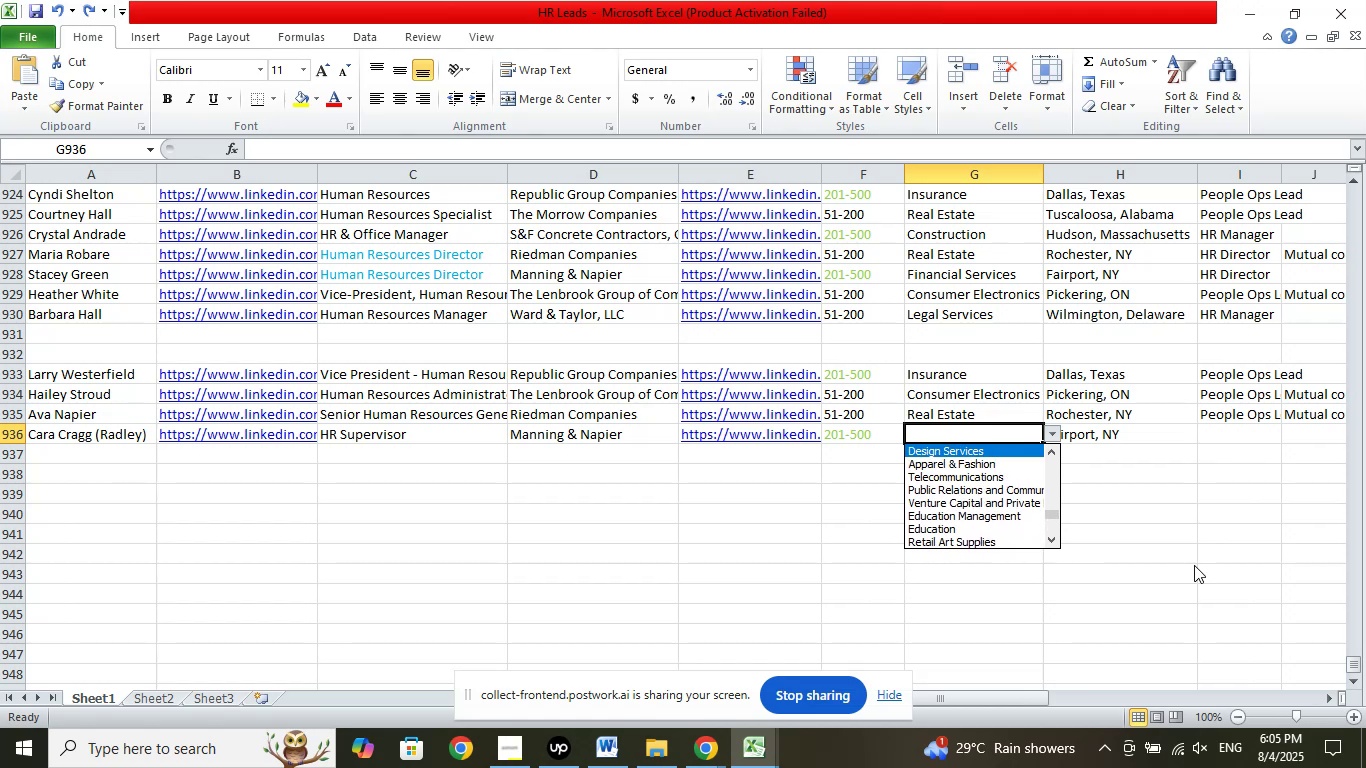 
key(ArrowUp)
 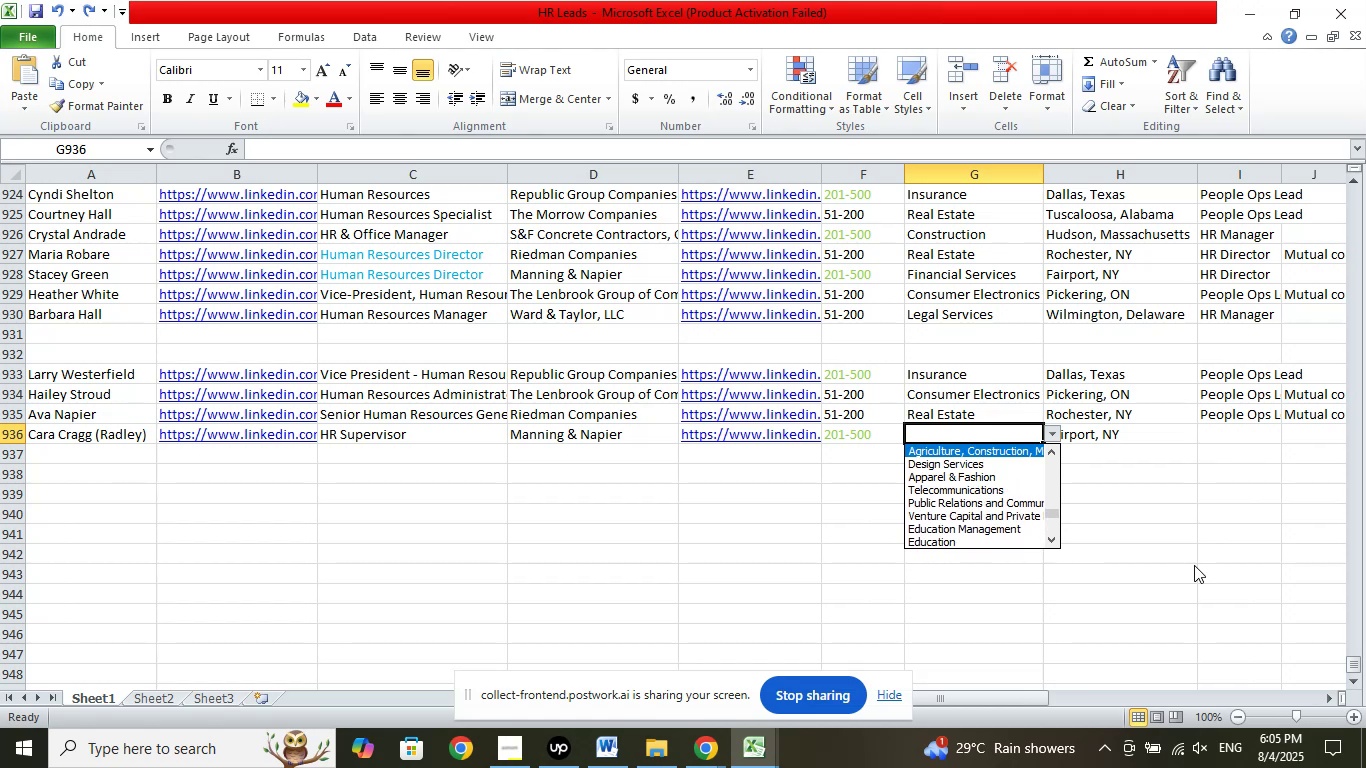 
key(ArrowUp)
 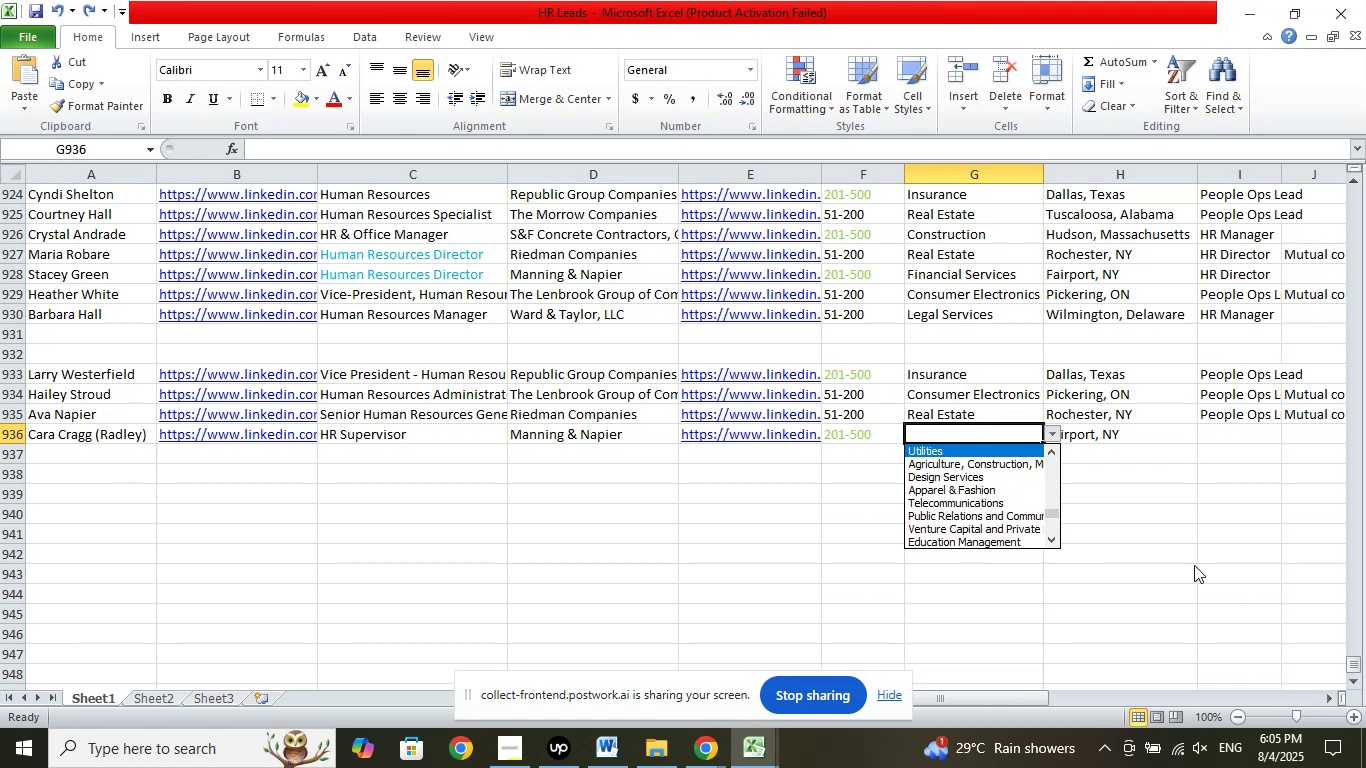 
key(ArrowUp)
 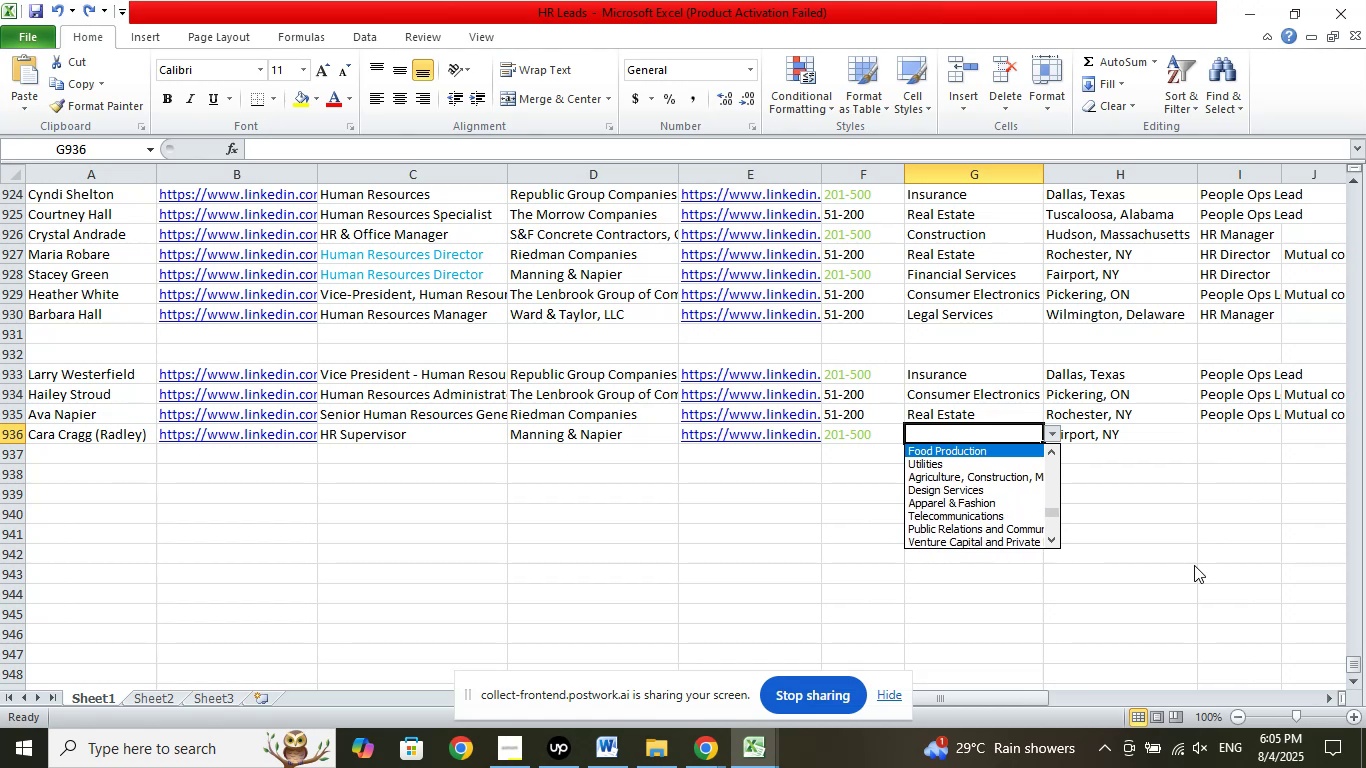 
key(ArrowUp)
 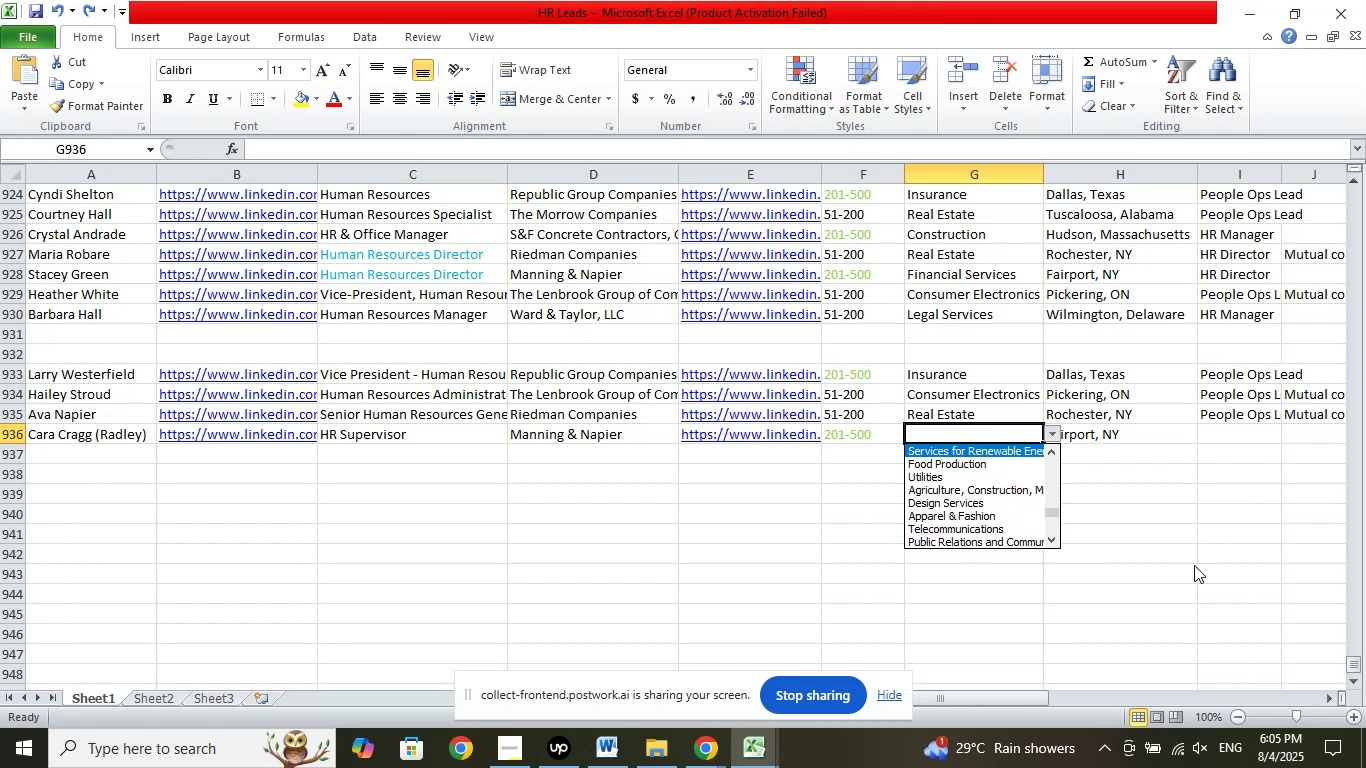 
key(ArrowUp)
 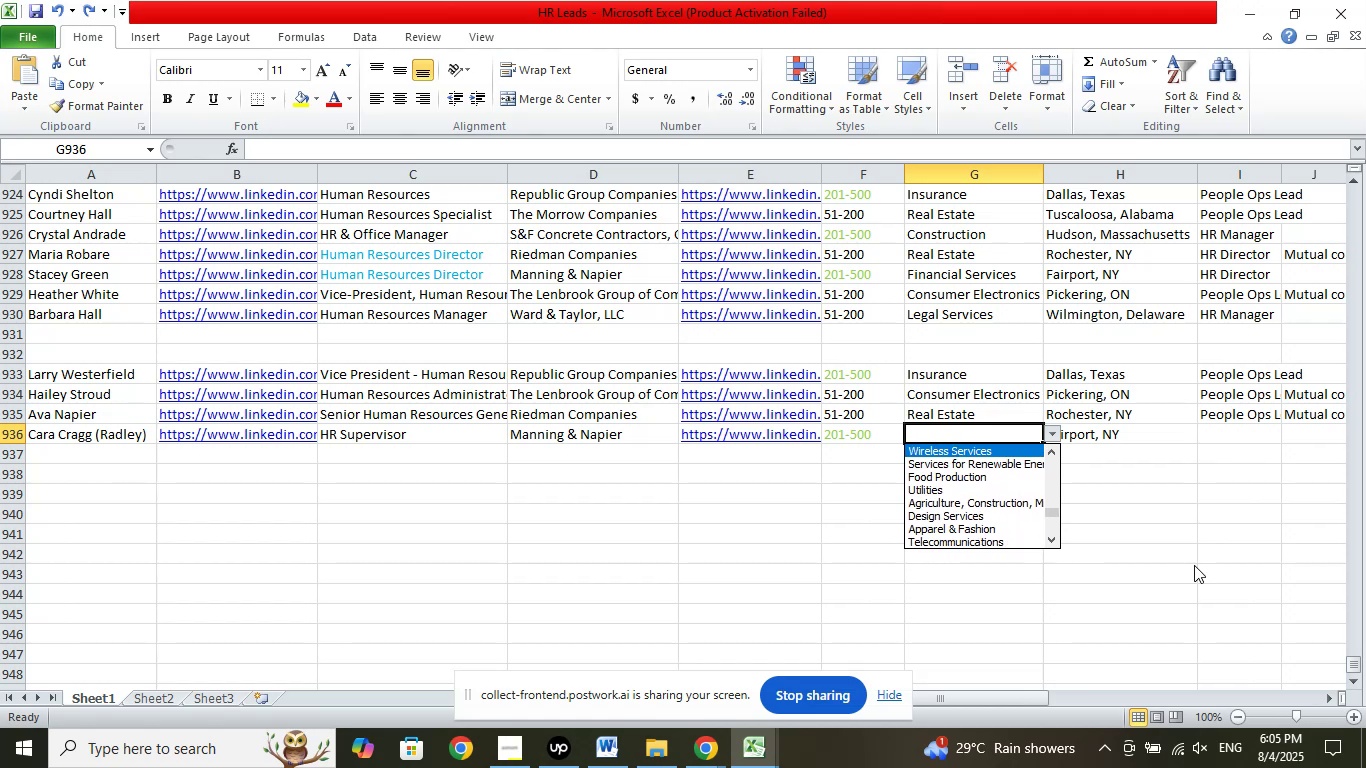 
key(ArrowUp)
 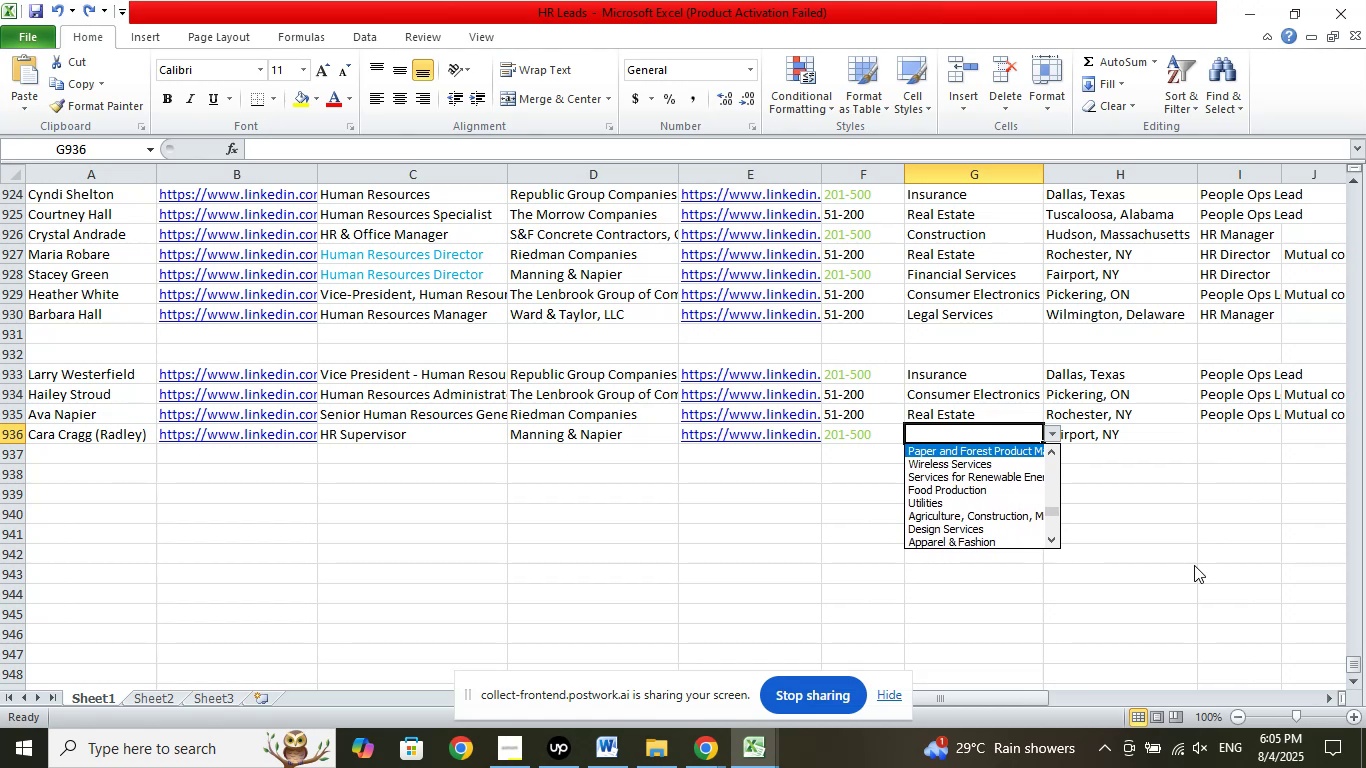 
key(ArrowUp)
 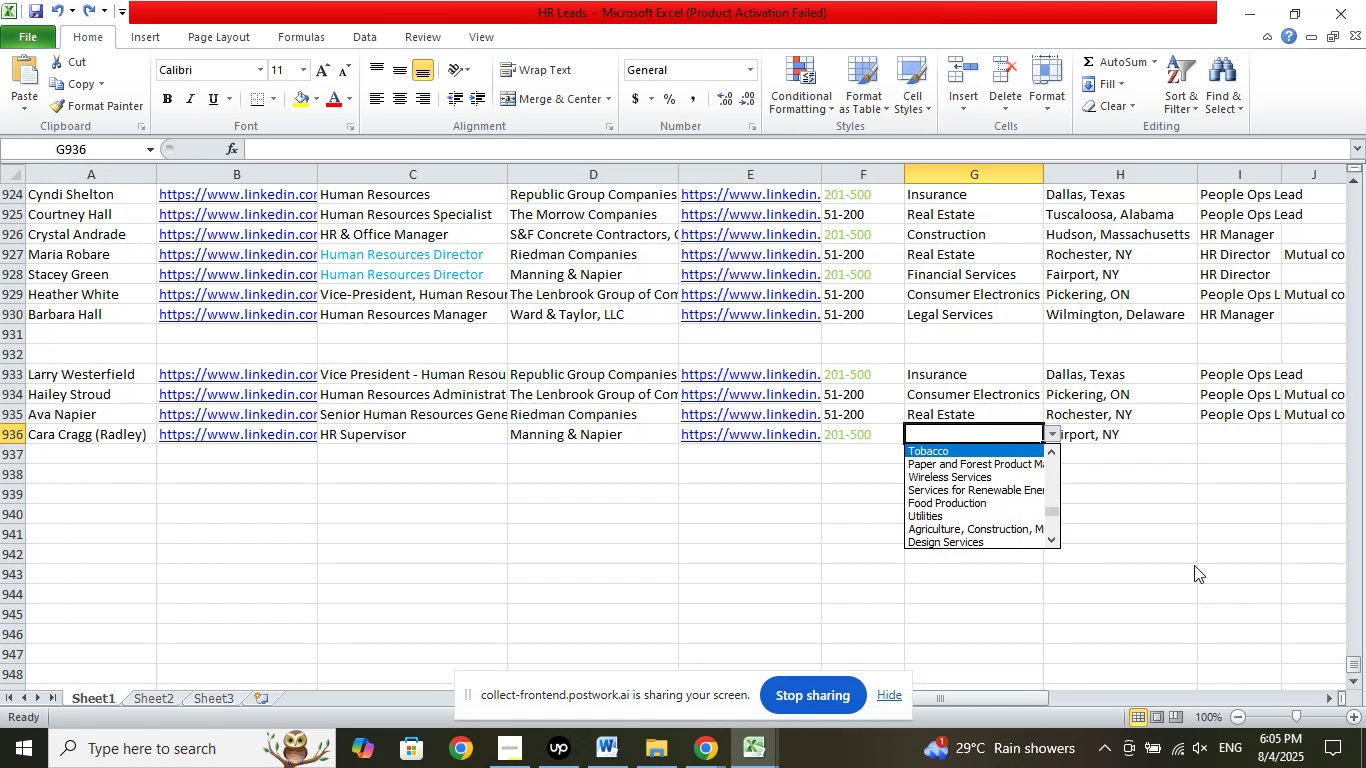 
key(ArrowUp)
 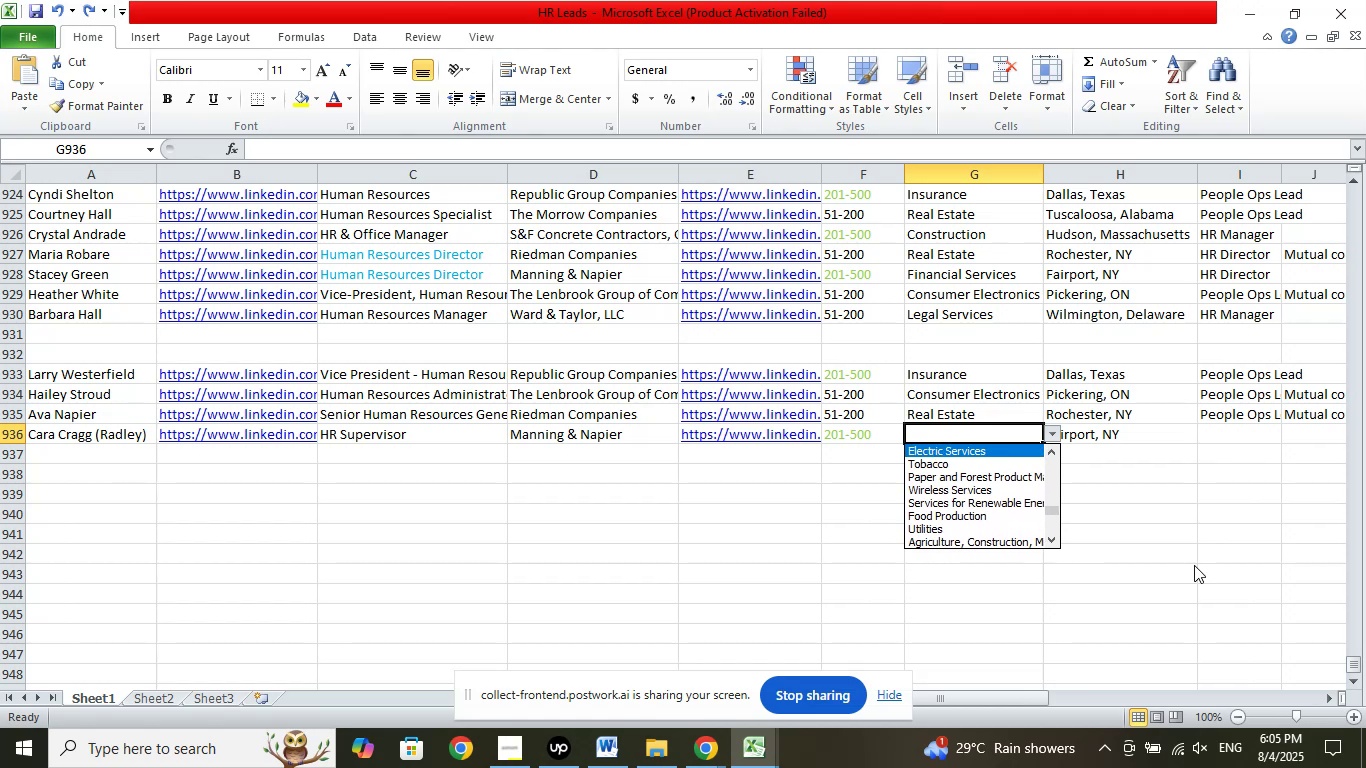 
key(ArrowUp)
 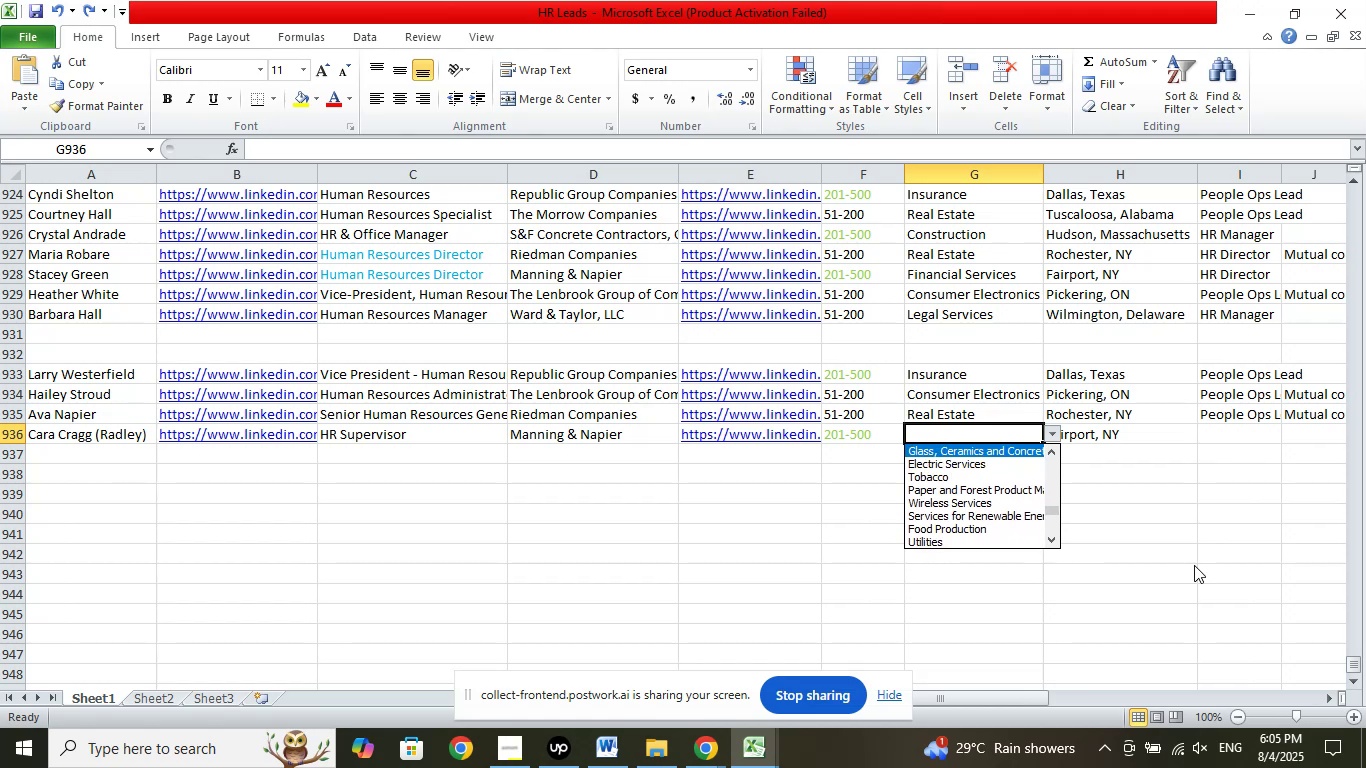 
key(ArrowUp)
 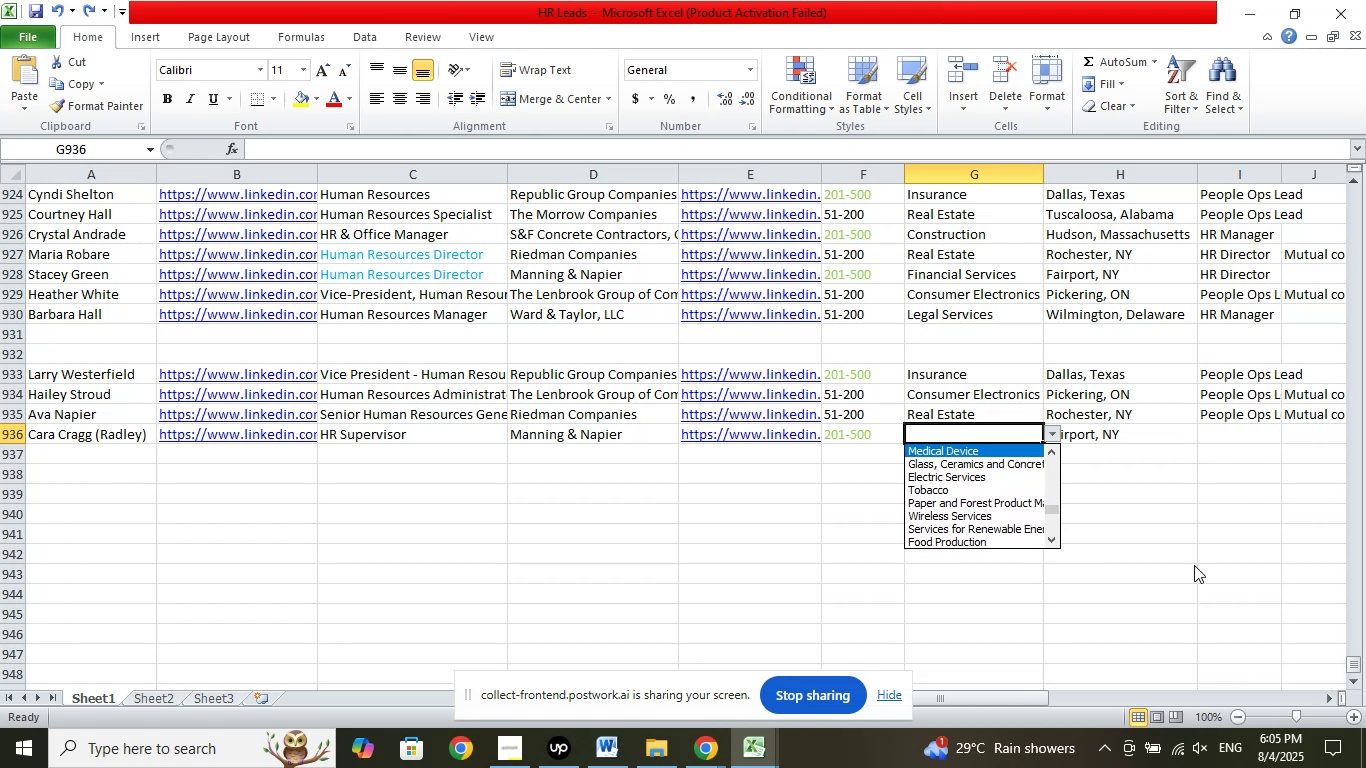 
key(ArrowUp)
 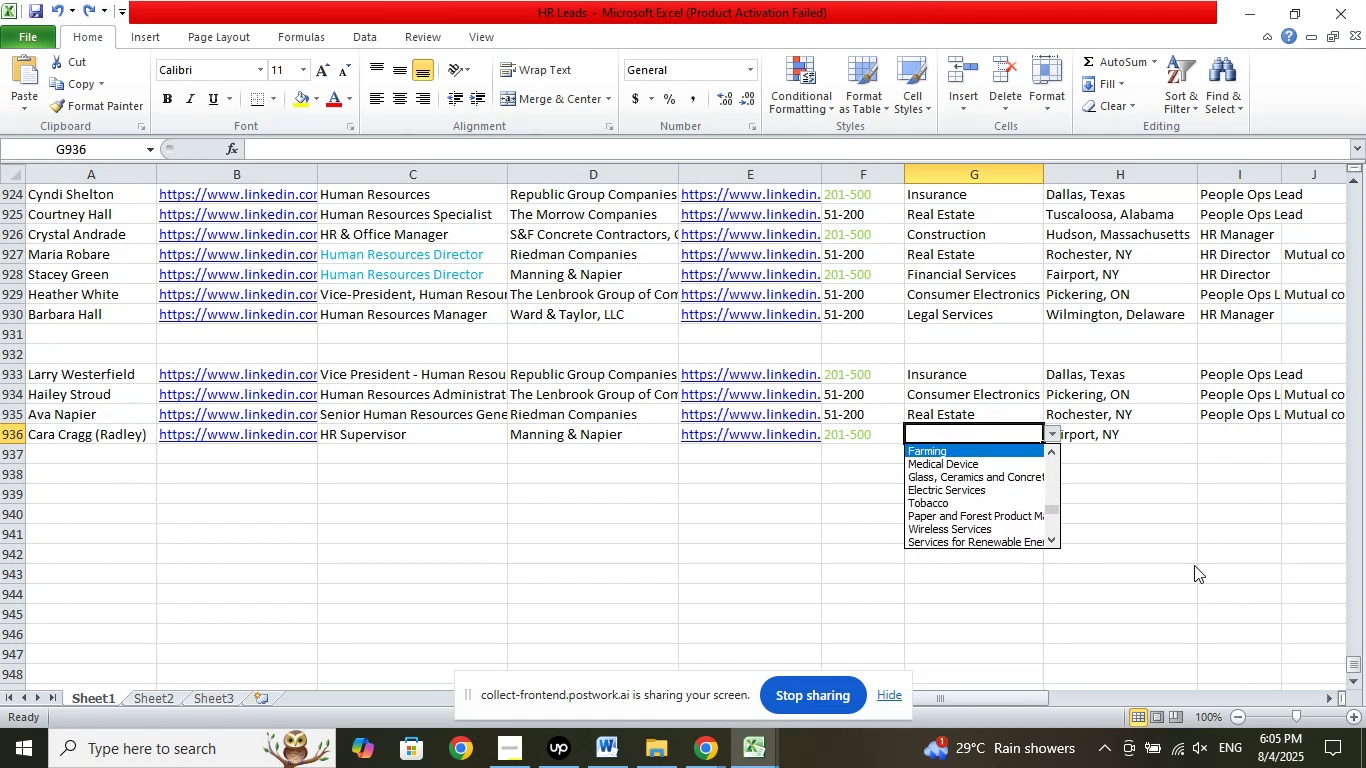 
key(ArrowUp)
 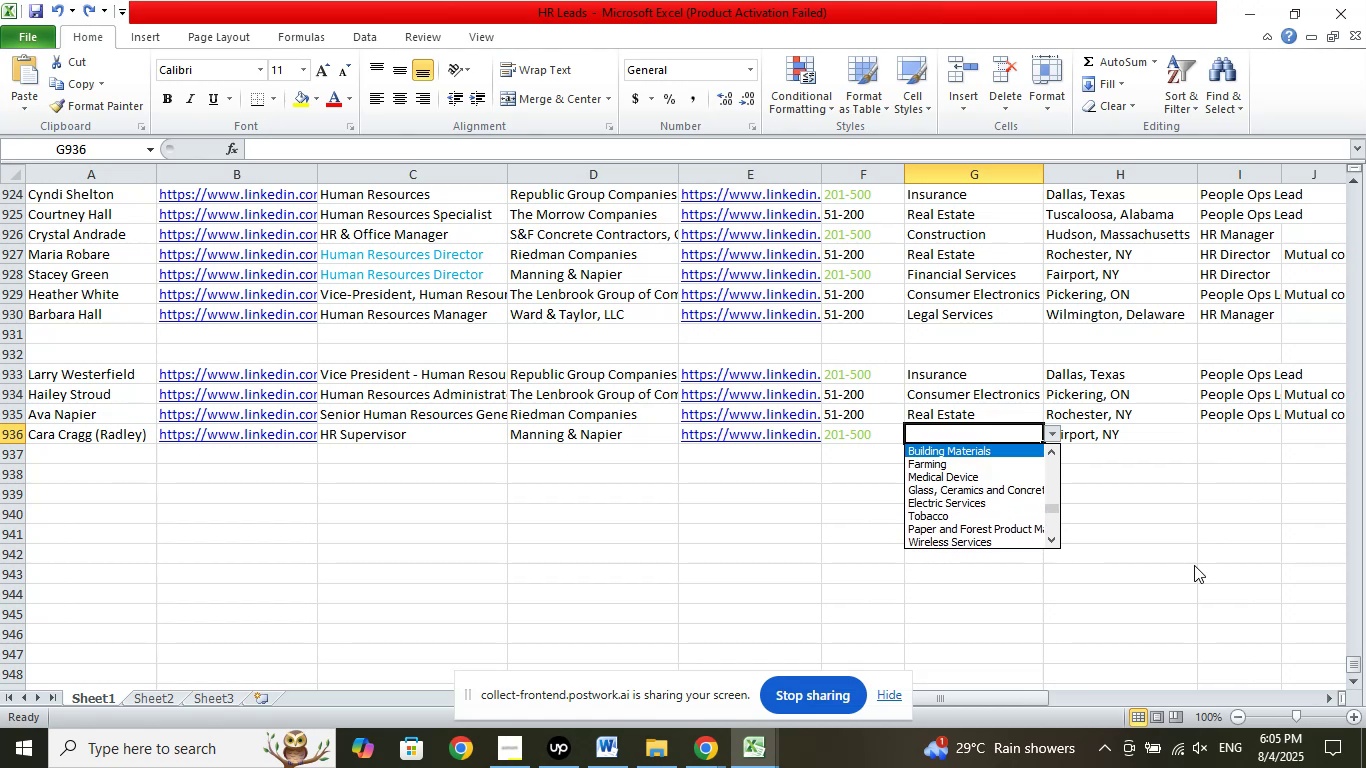 
key(ArrowUp)
 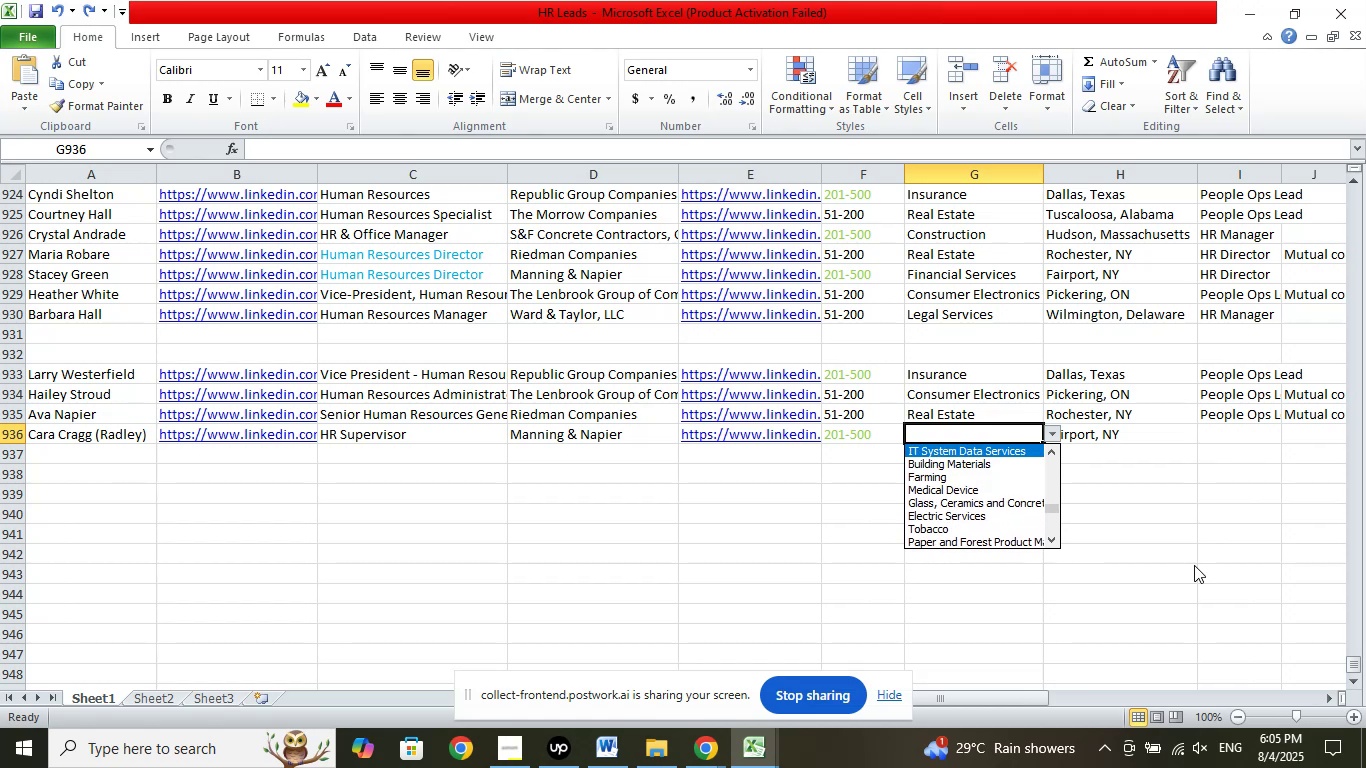 
key(ArrowUp)
 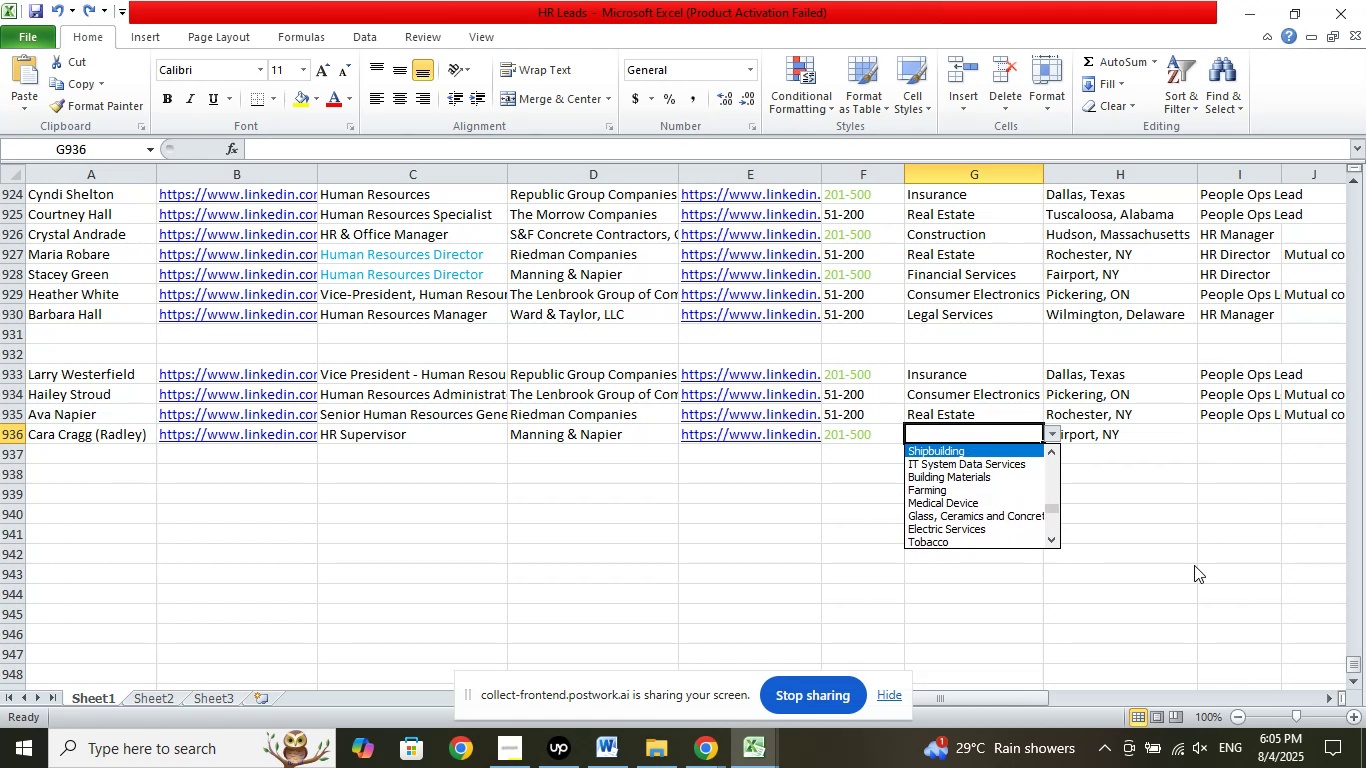 
key(ArrowUp)
 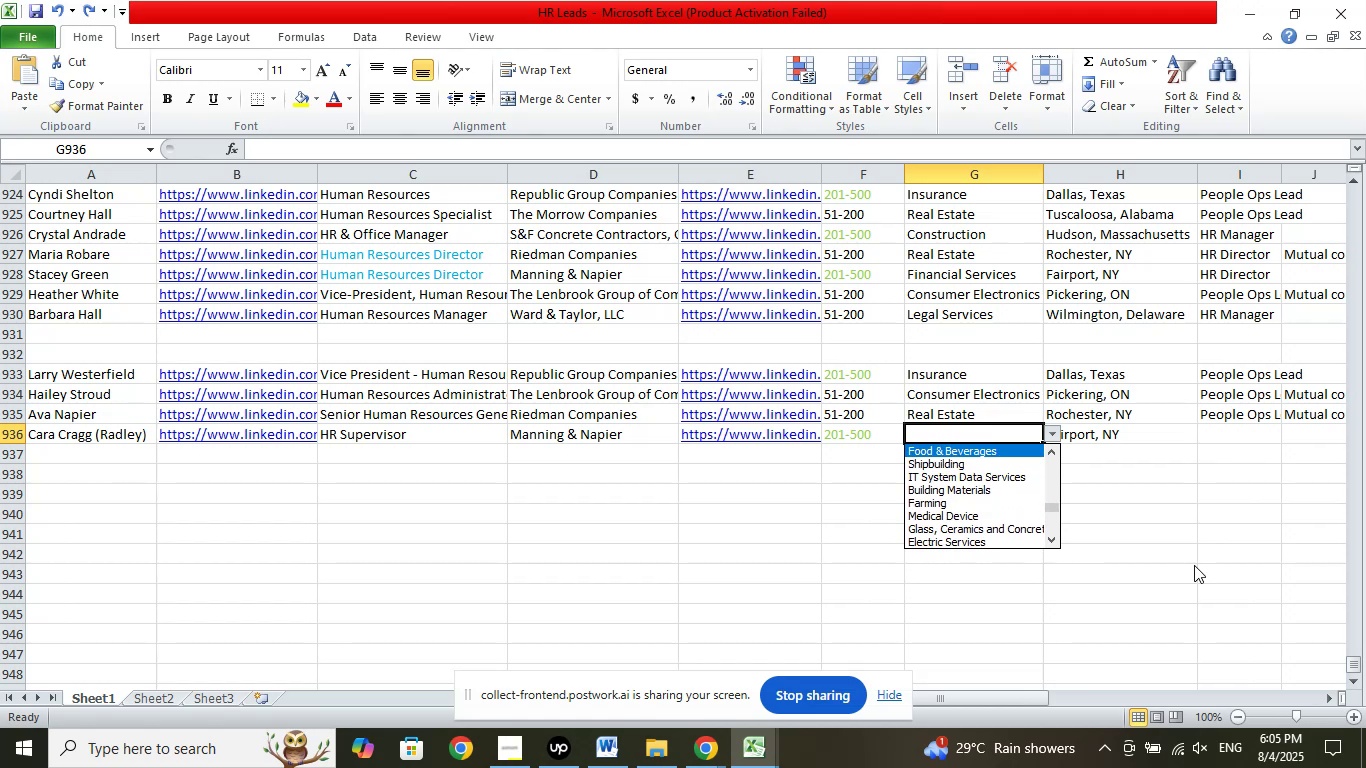 
key(ArrowUp)
 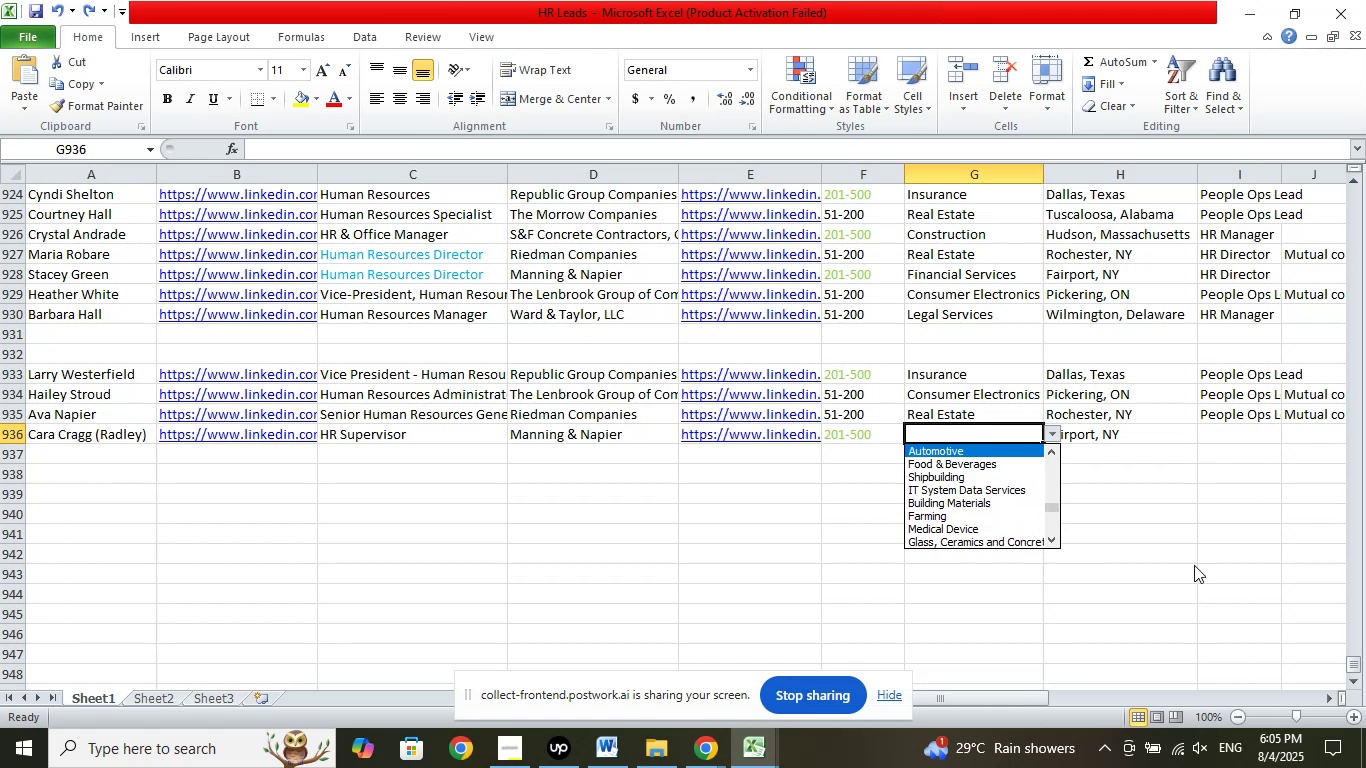 
key(ArrowUp)
 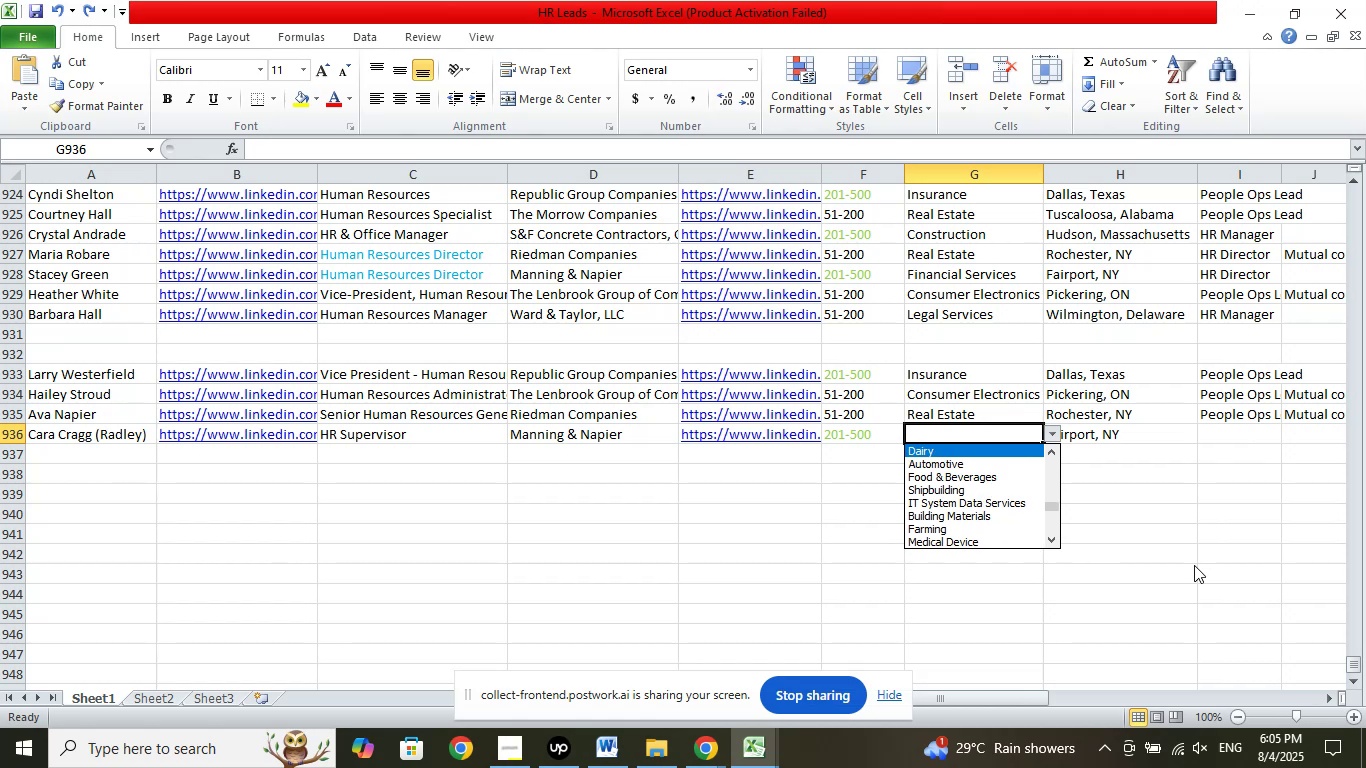 
key(ArrowUp)
 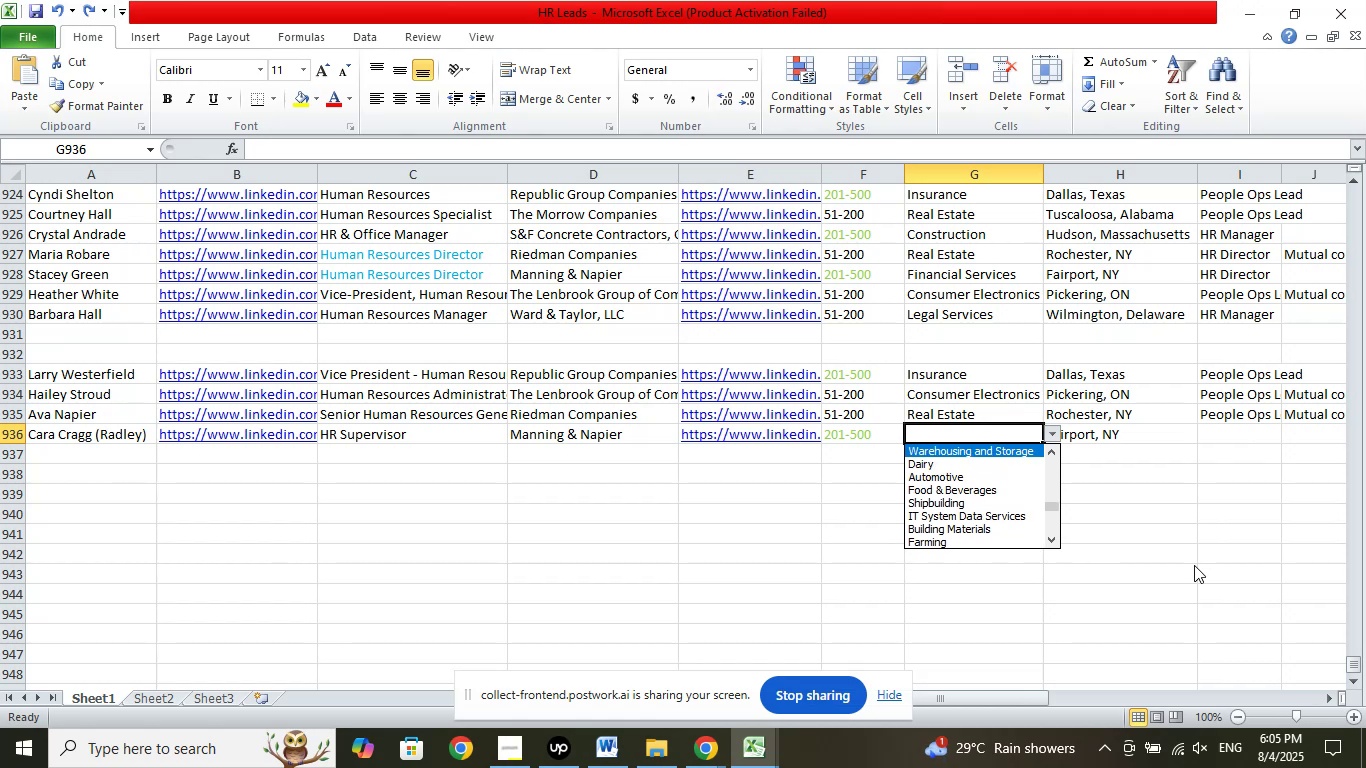 
key(ArrowUp)
 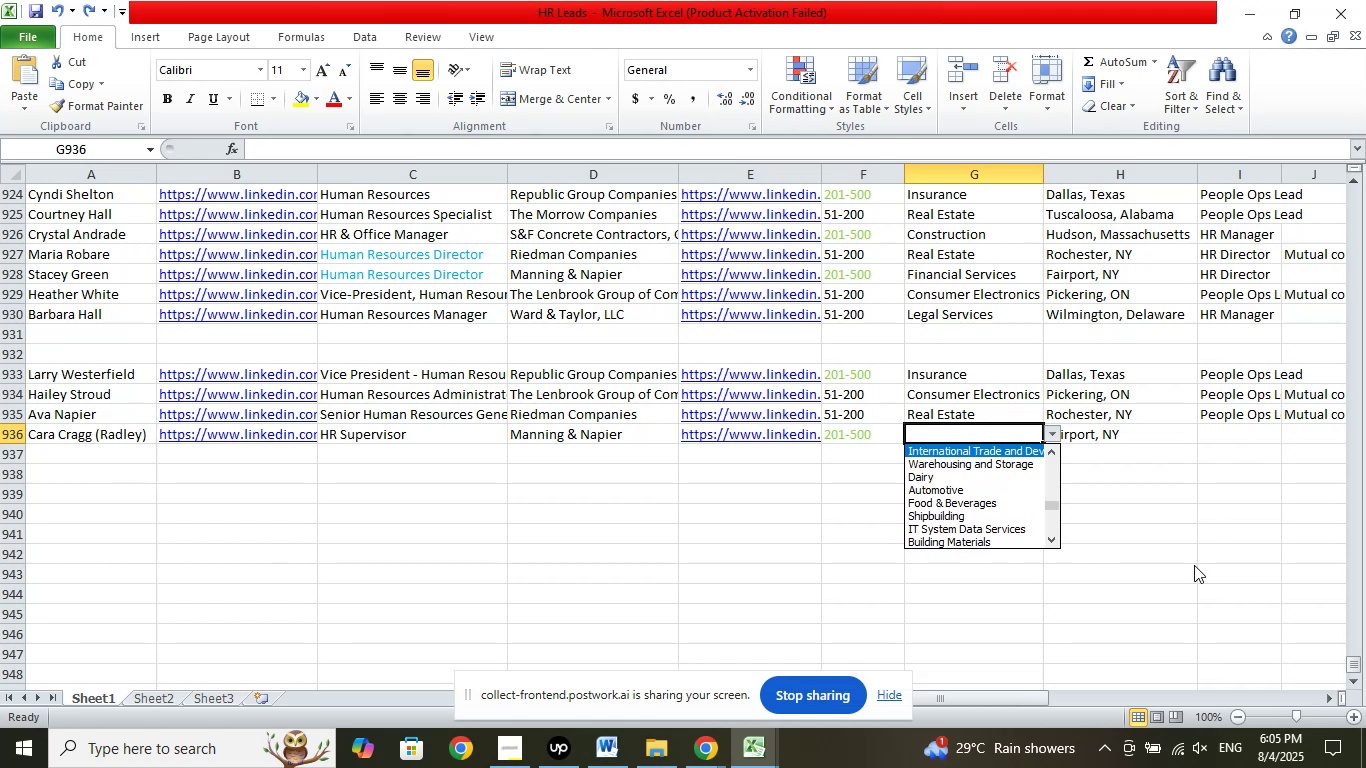 
key(ArrowUp)
 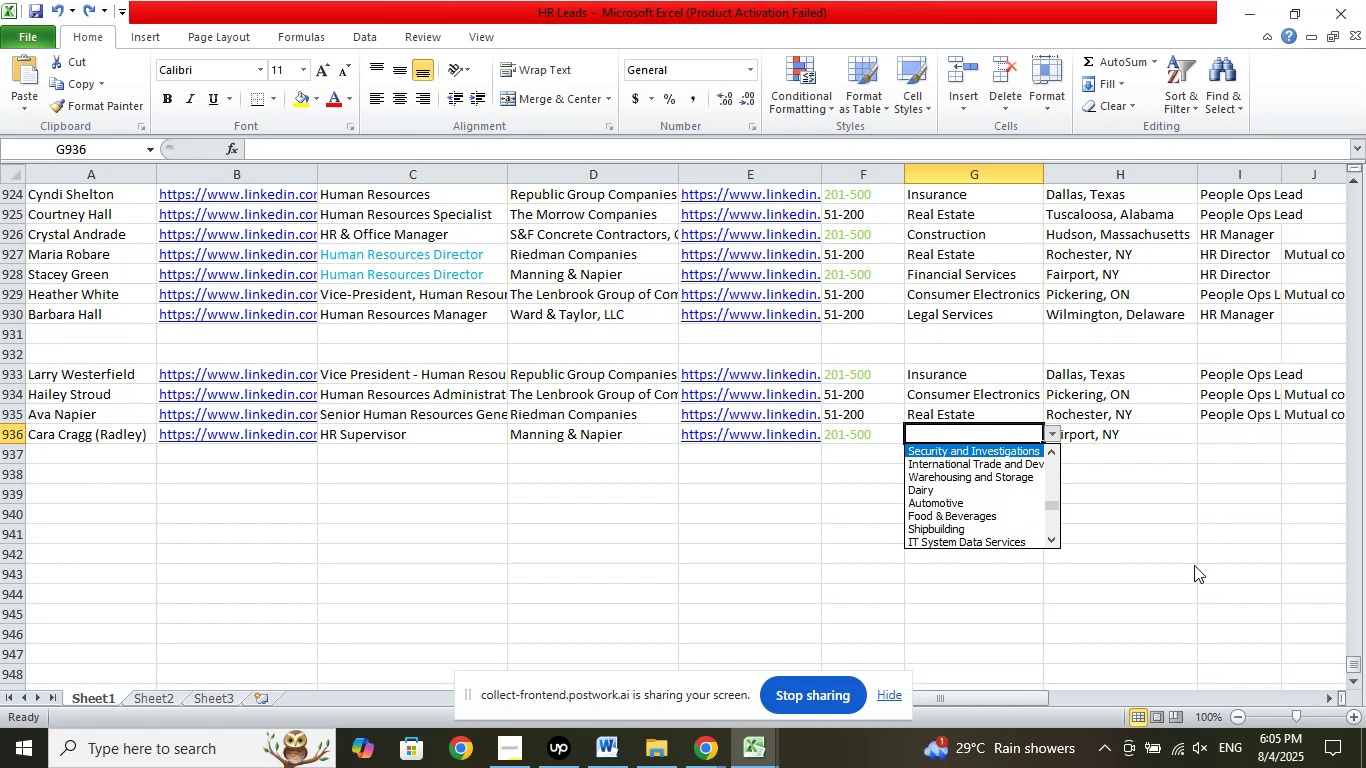 
key(ArrowUp)
 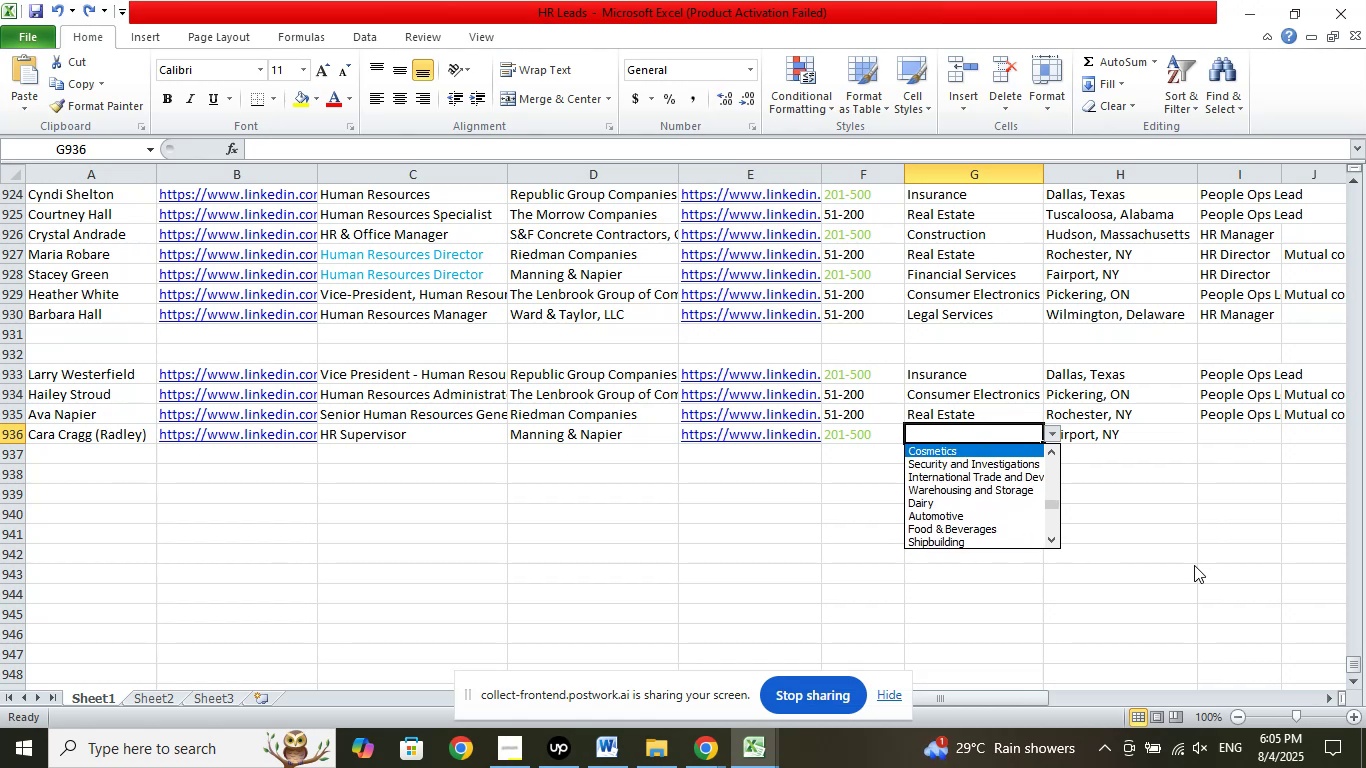 
key(ArrowUp)
 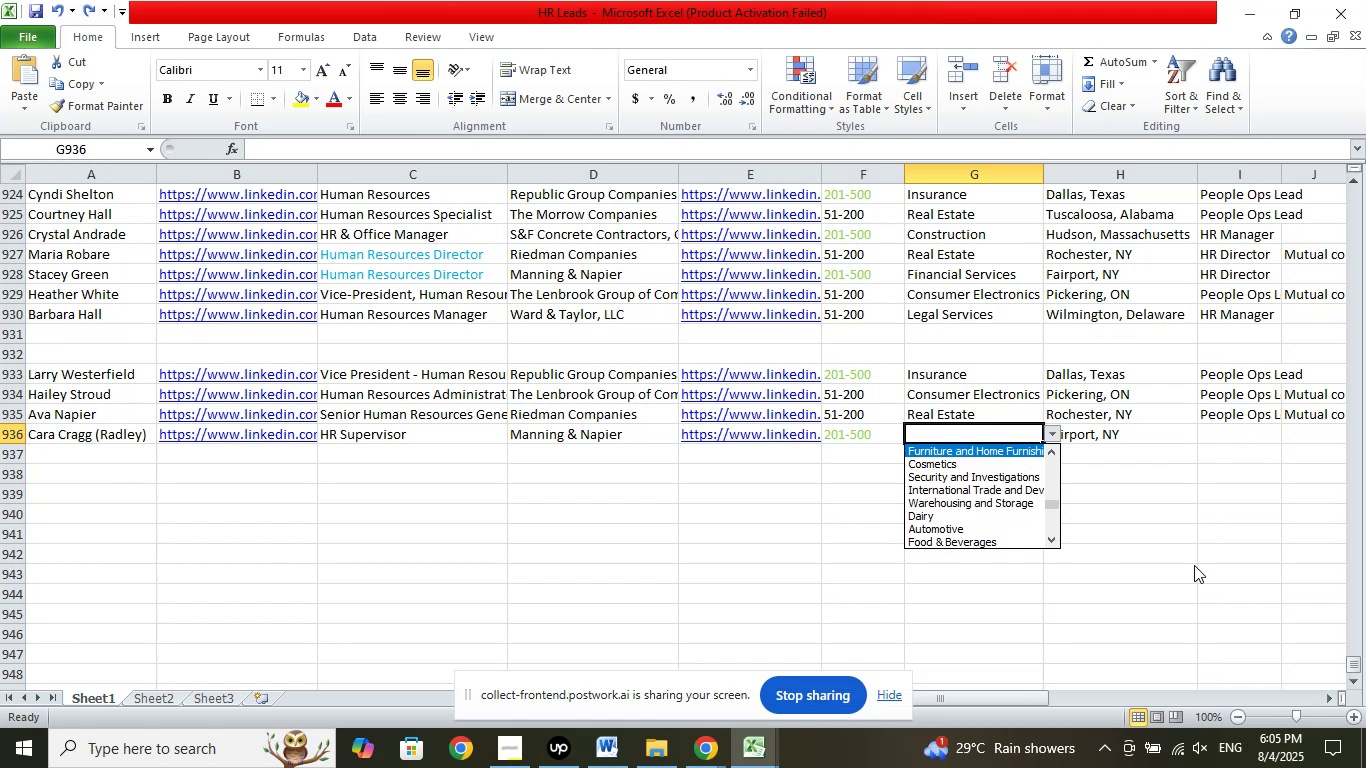 
key(ArrowUp)
 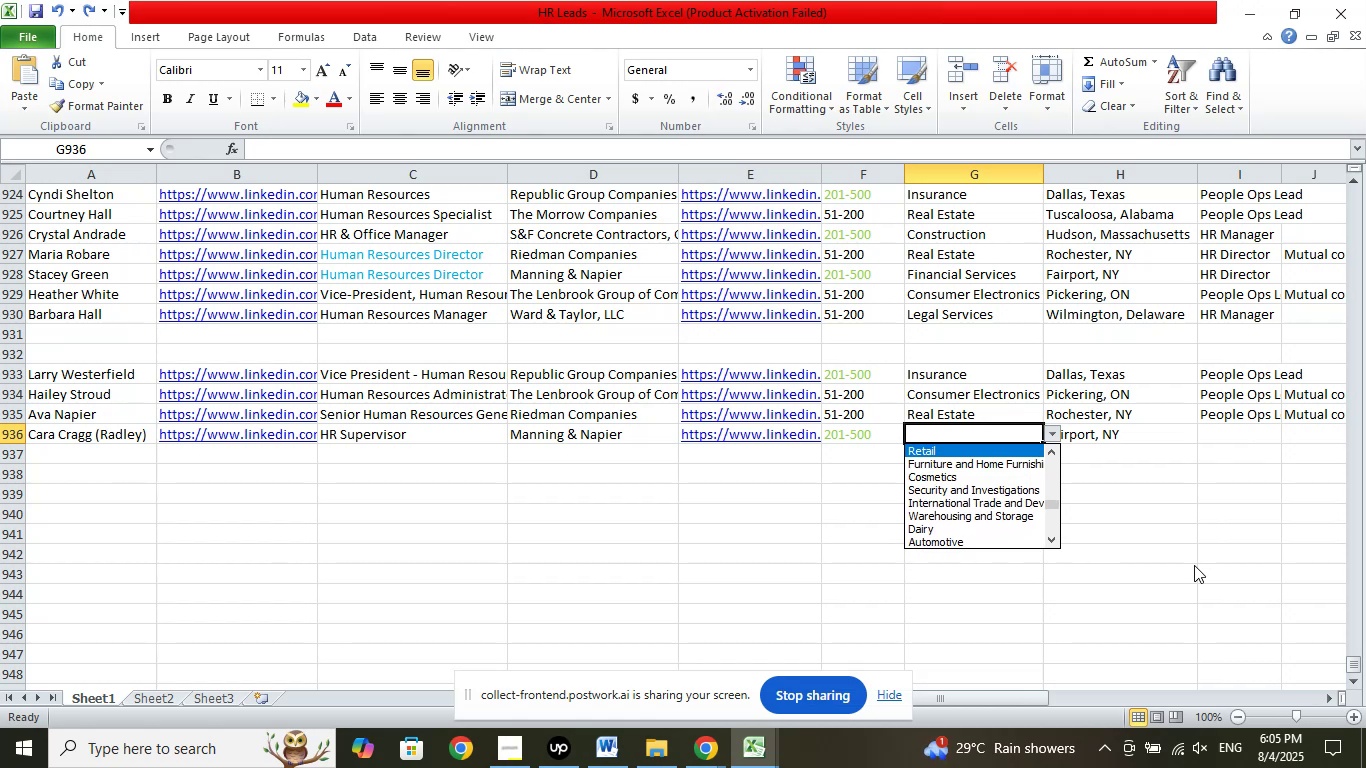 
key(ArrowUp)
 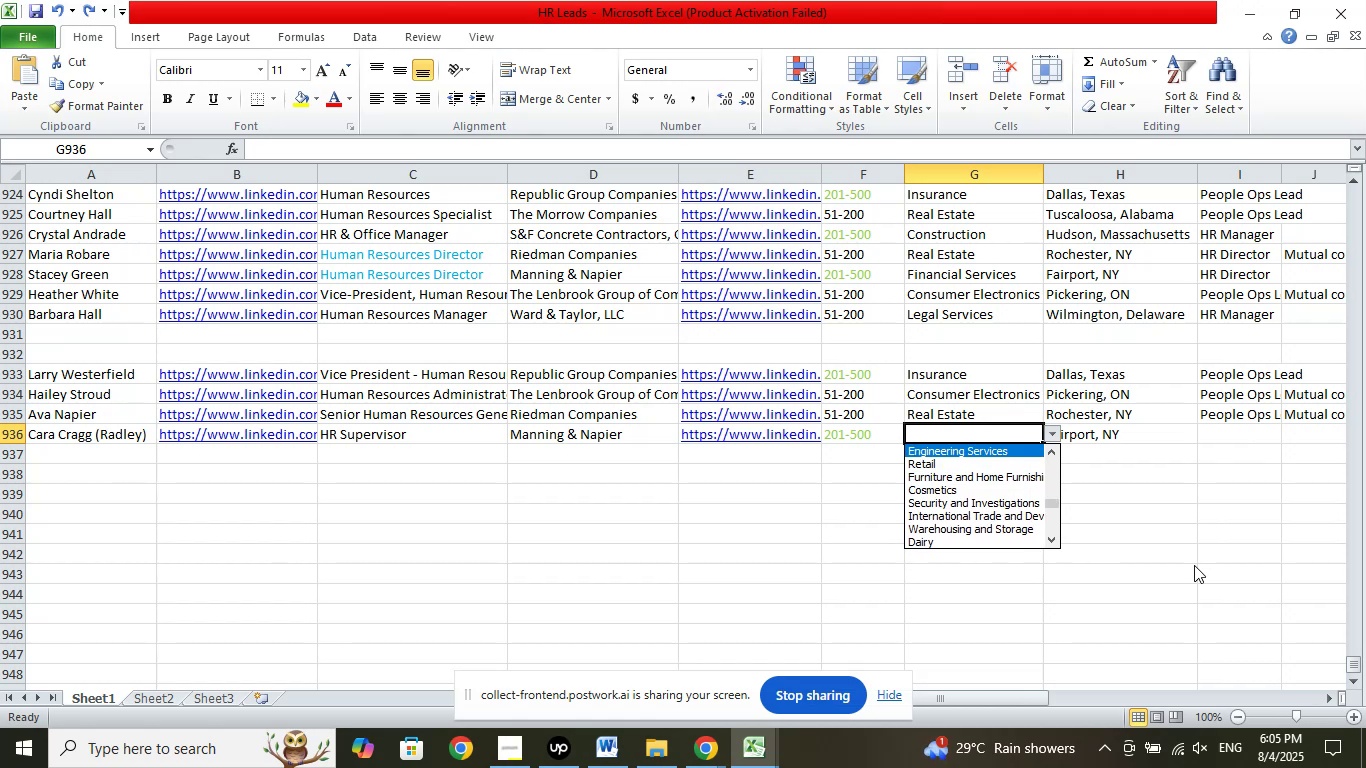 
key(ArrowUp)
 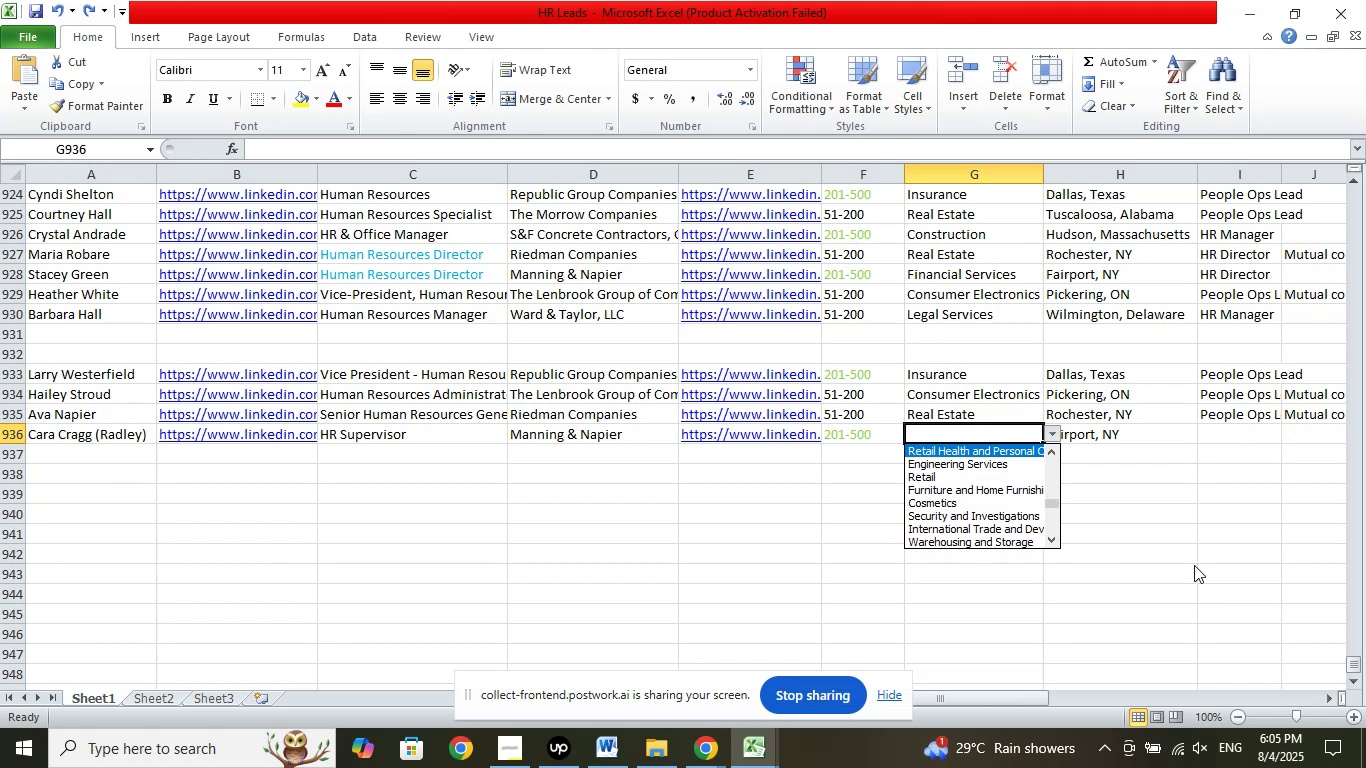 
key(ArrowUp)
 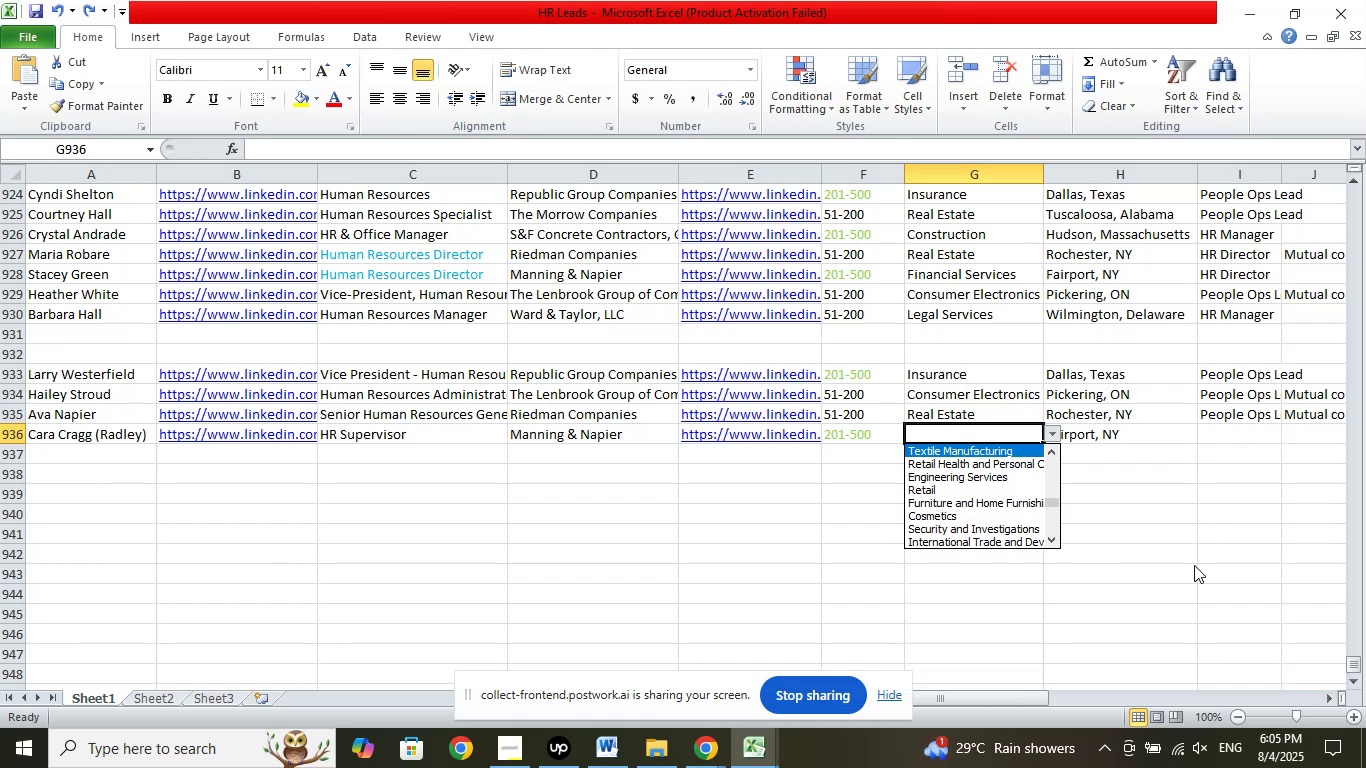 
key(ArrowUp)
 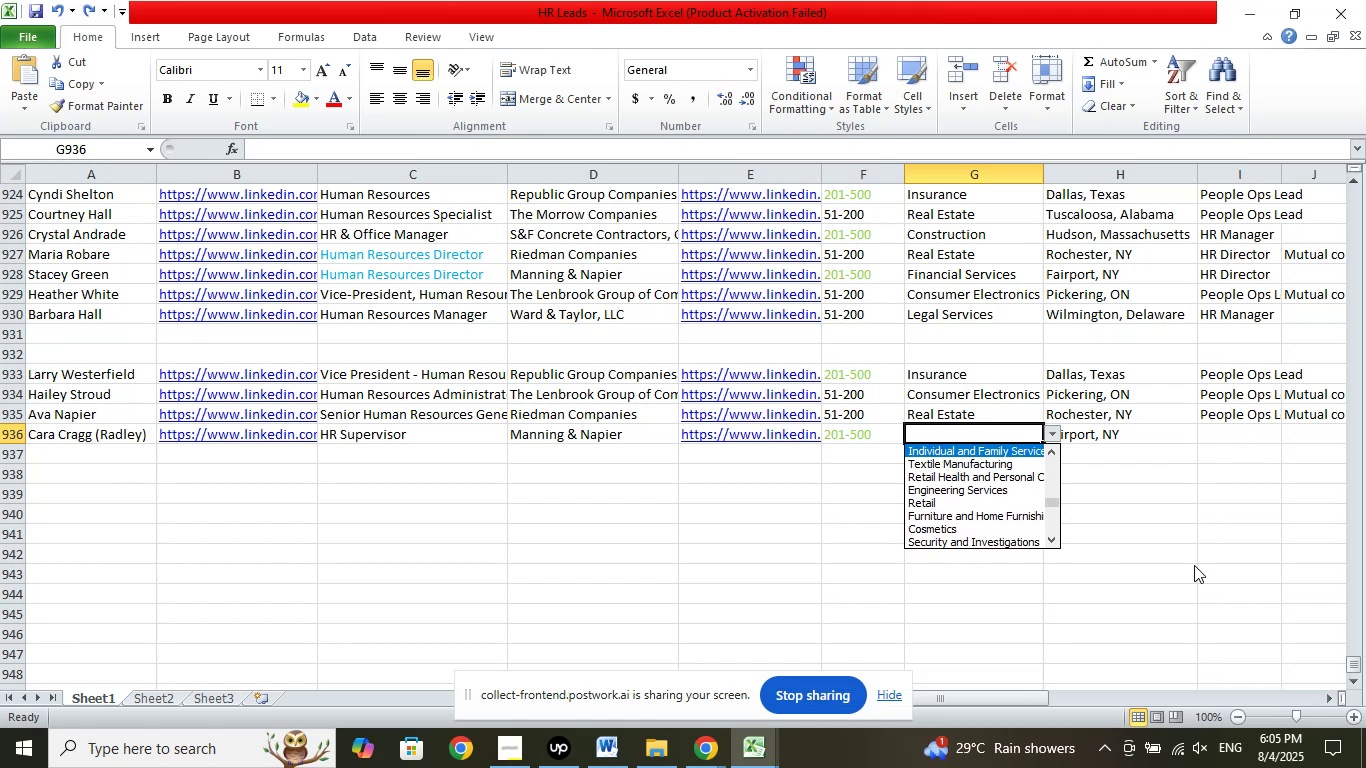 
key(ArrowUp)
 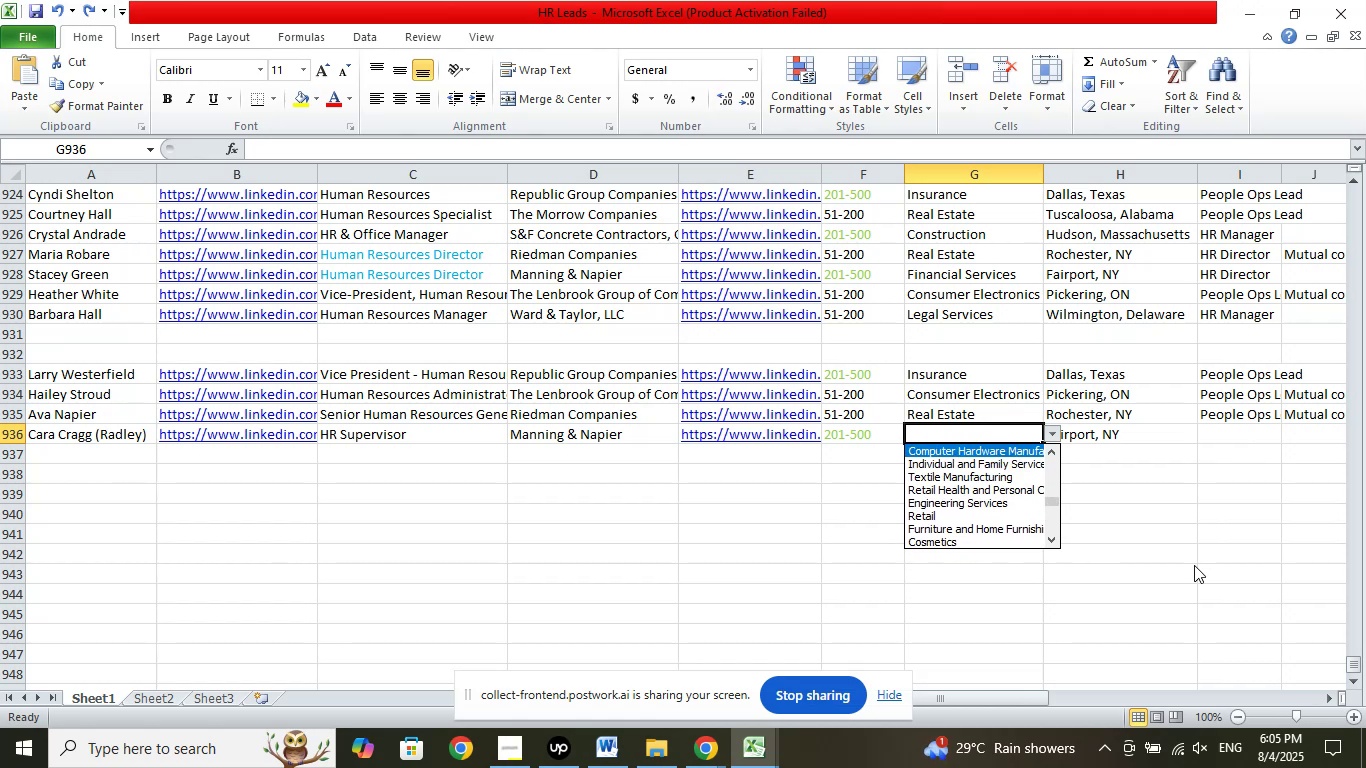 
key(ArrowUp)
 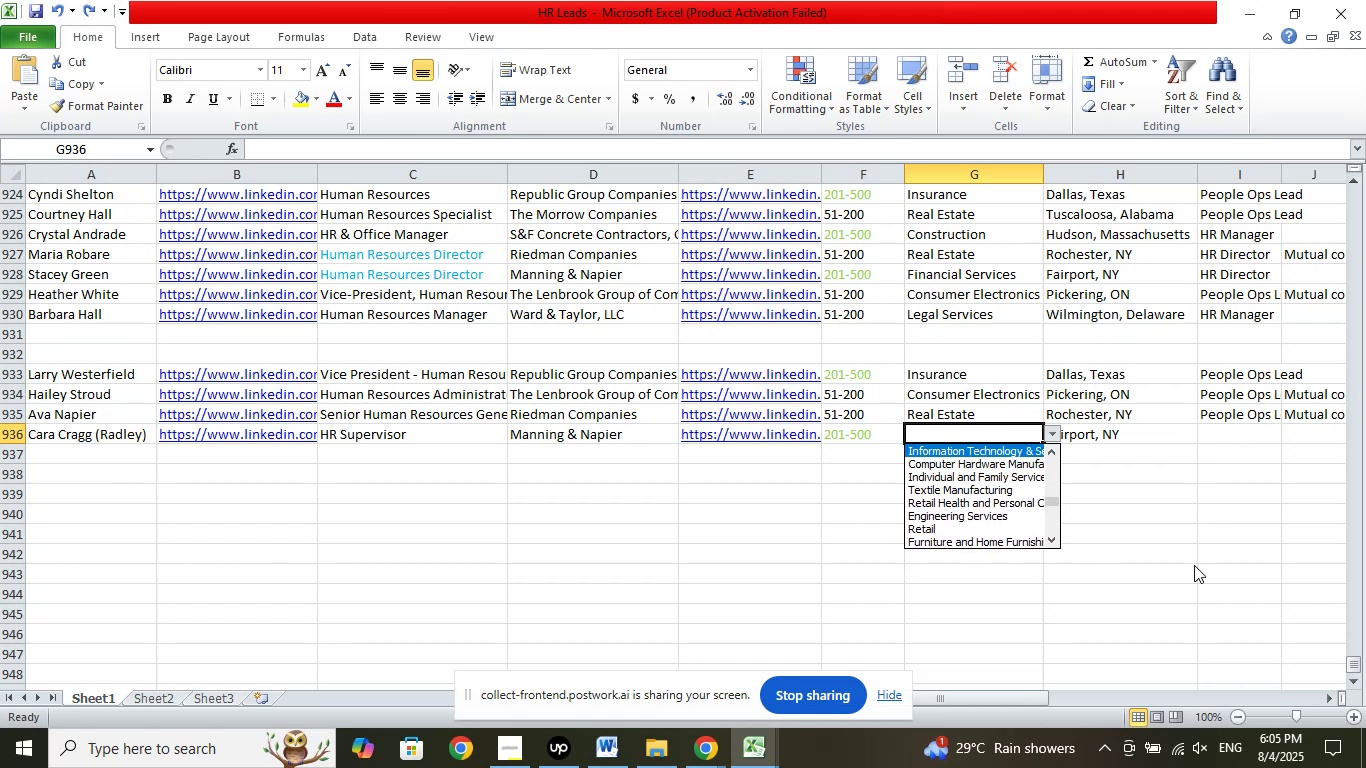 
key(ArrowUp)
 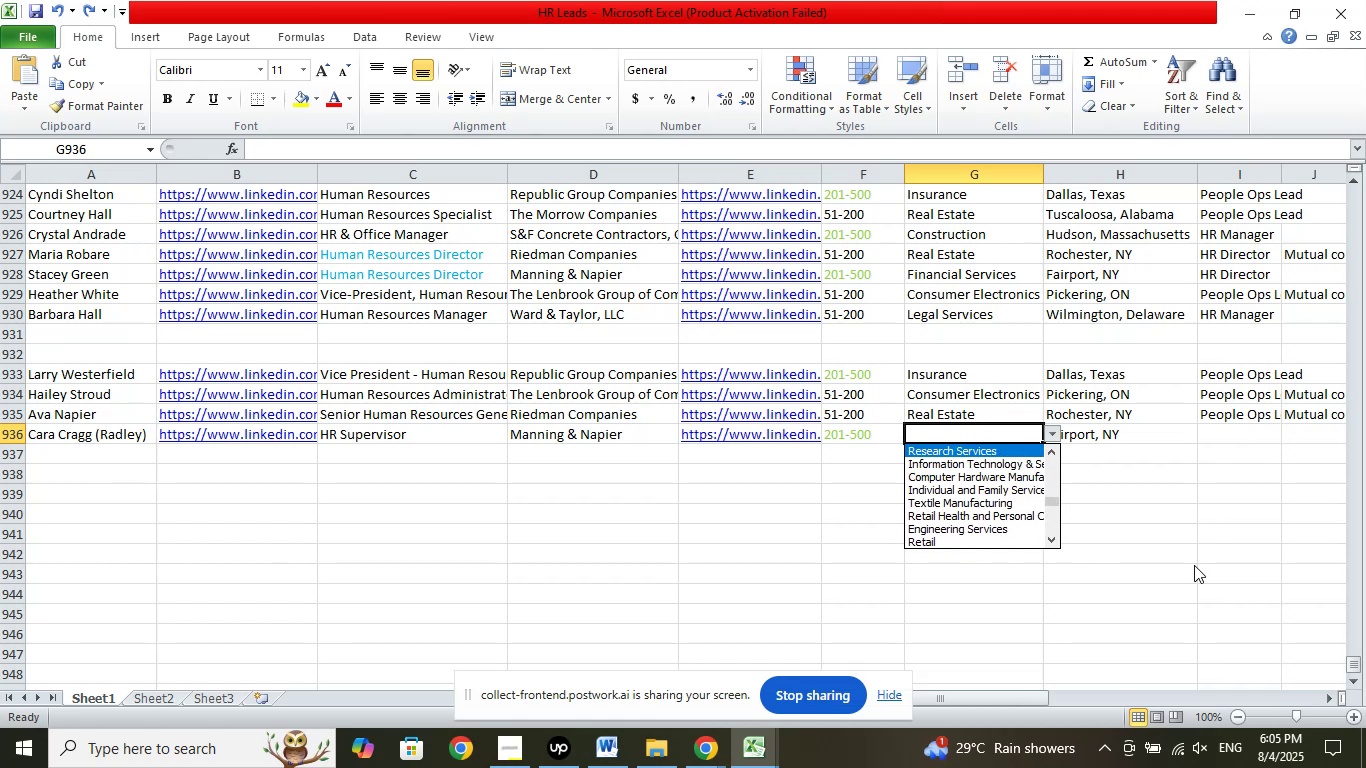 
key(ArrowUp)
 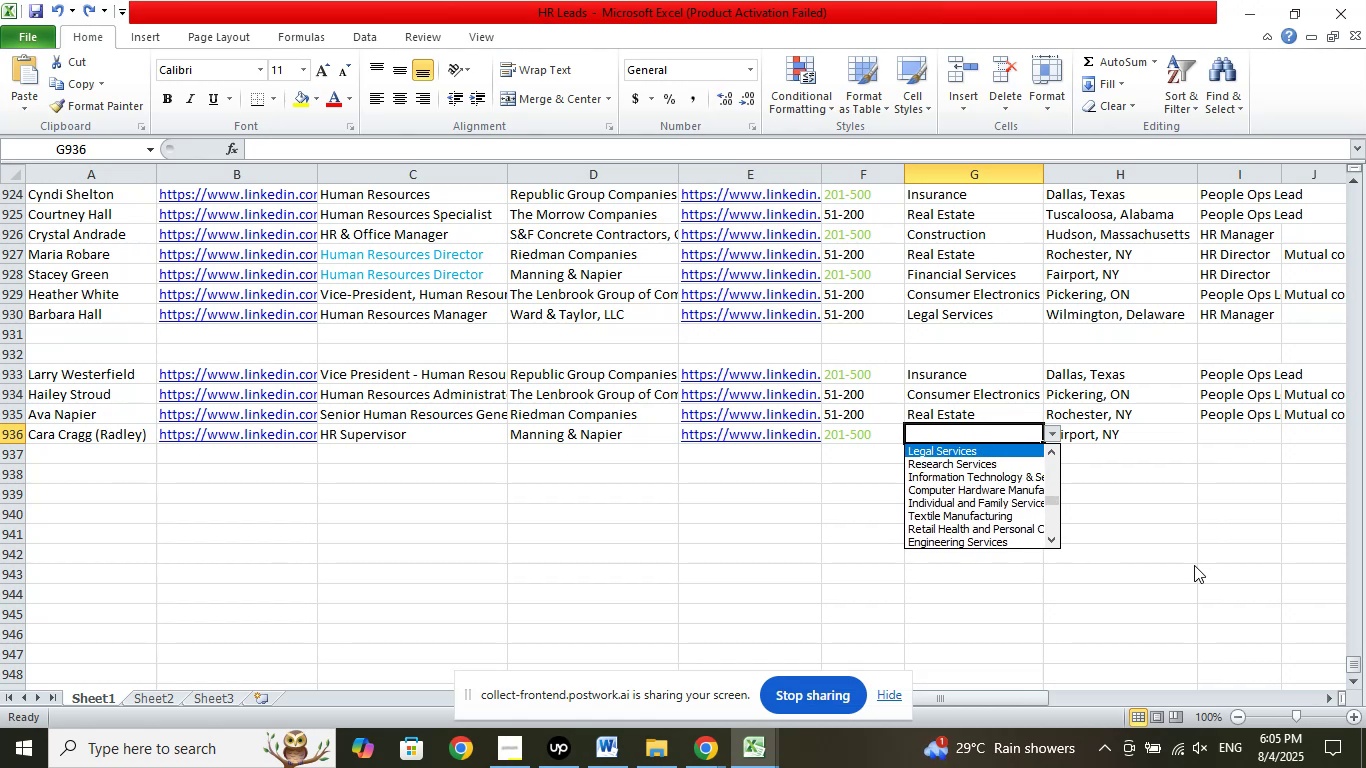 
key(ArrowUp)
 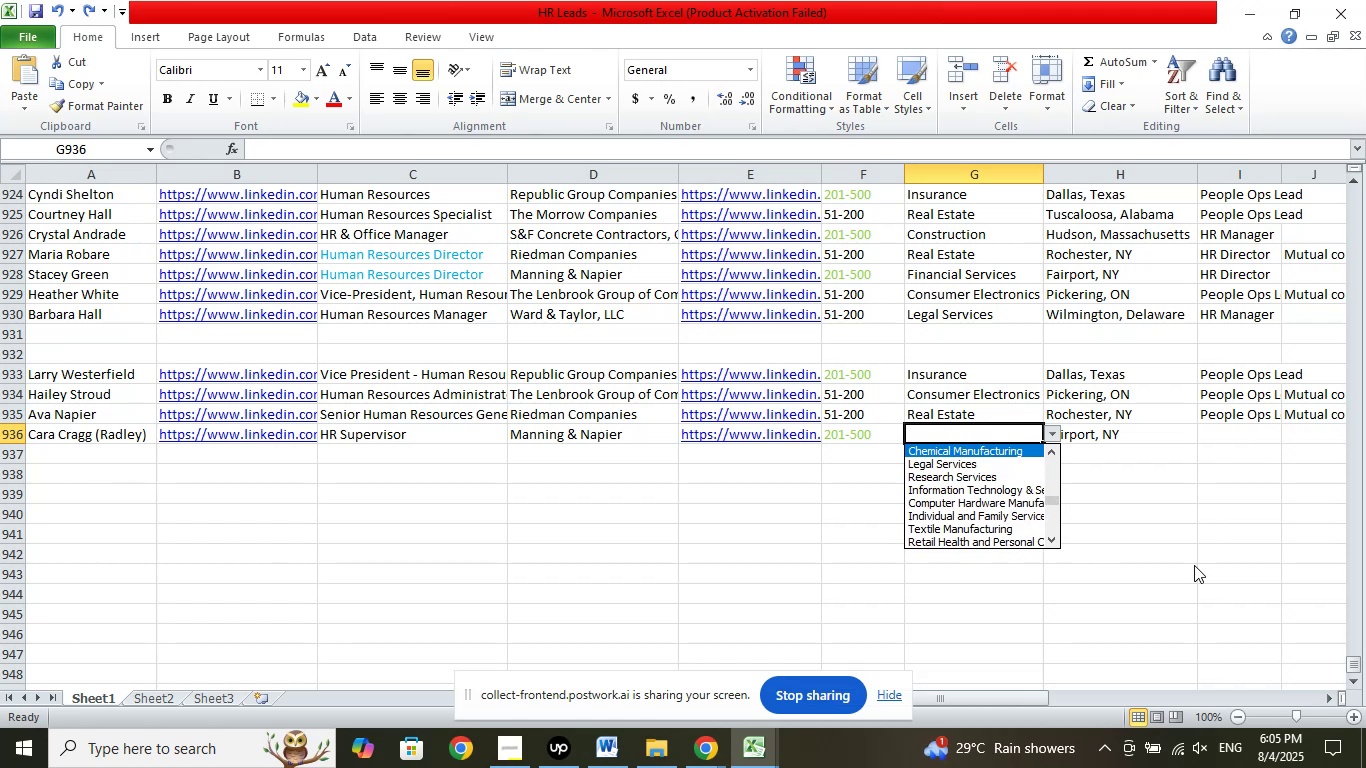 
key(ArrowUp)
 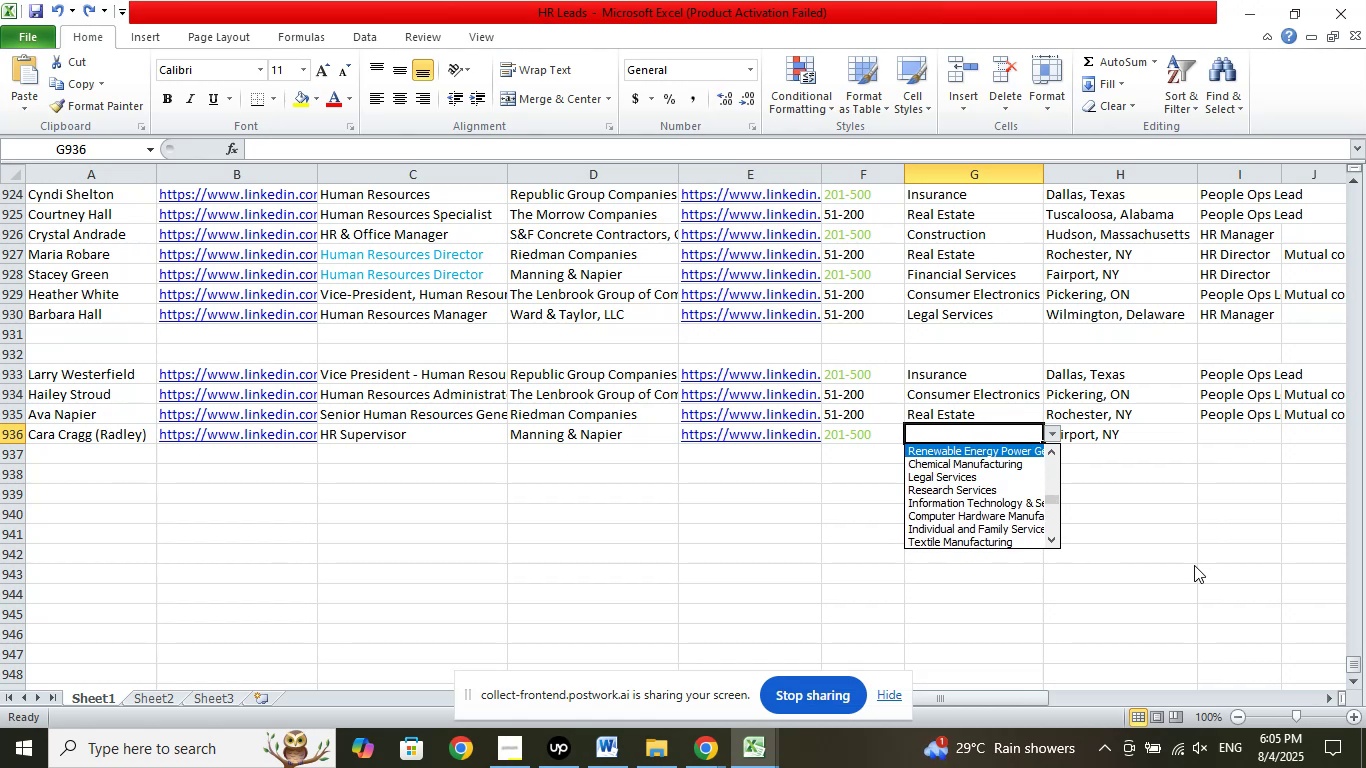 
key(ArrowUp)
 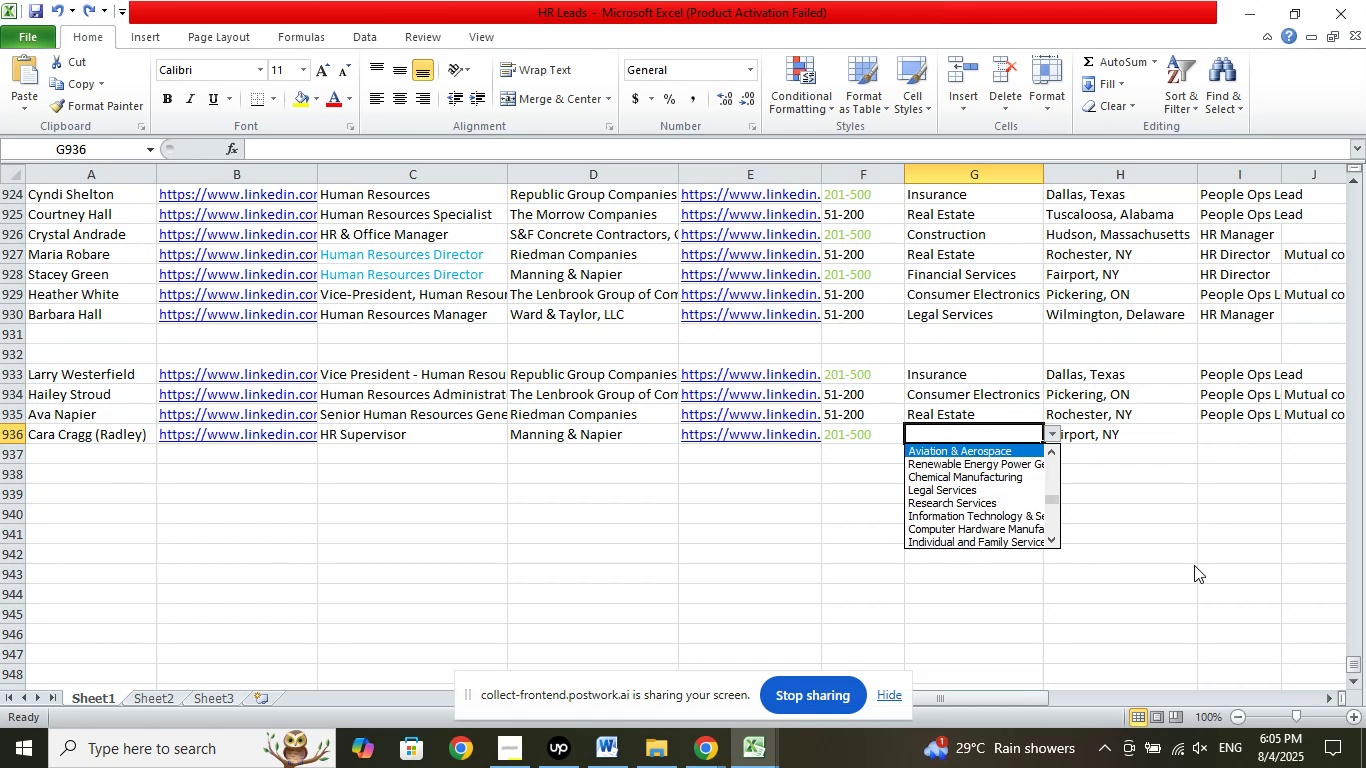 
key(ArrowUp)
 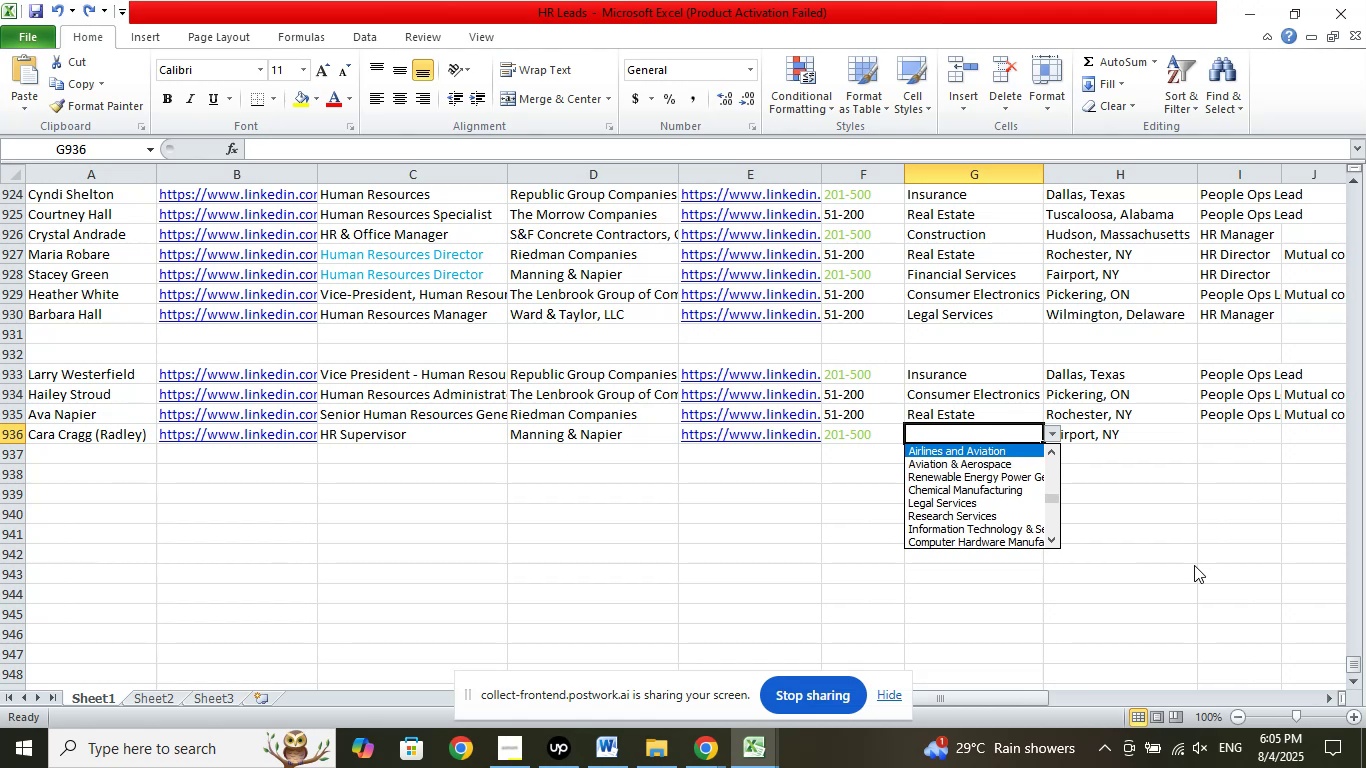 
key(ArrowUp)
 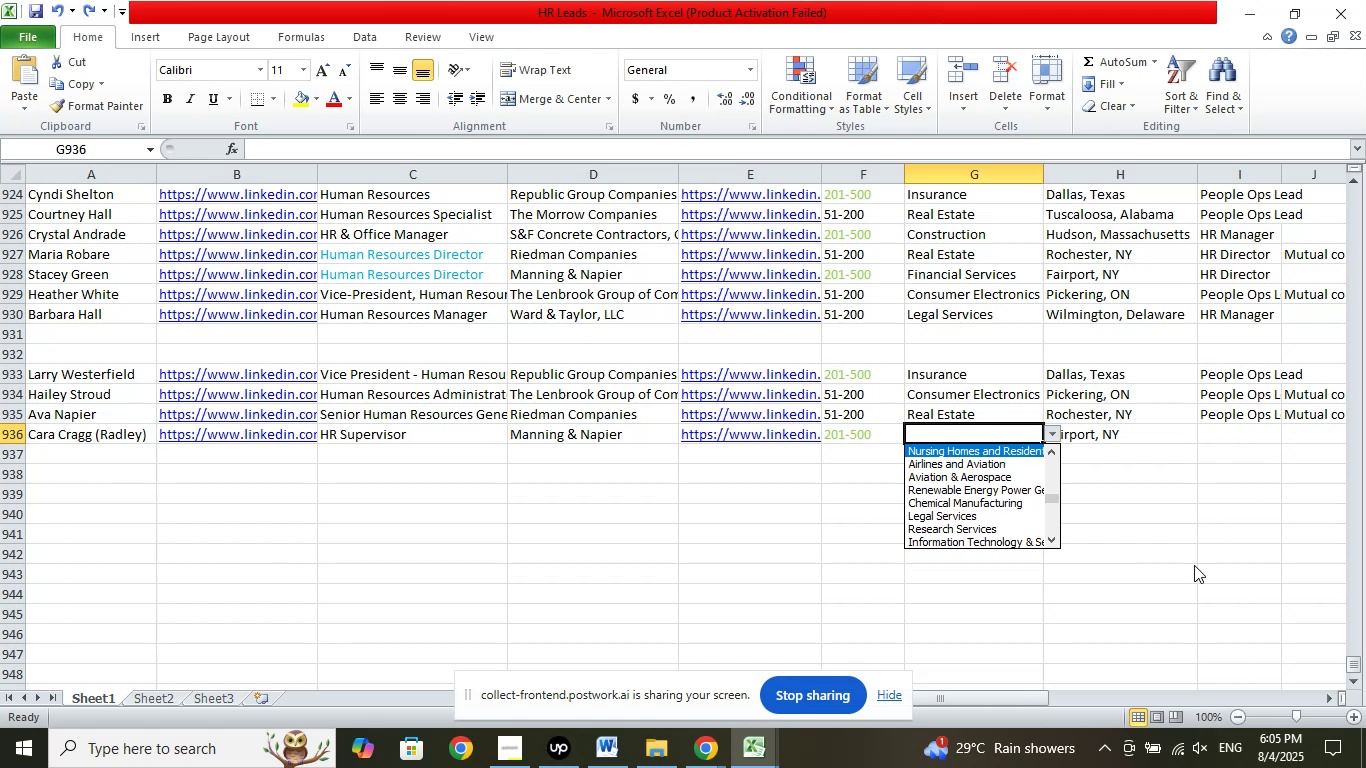 
key(ArrowUp)
 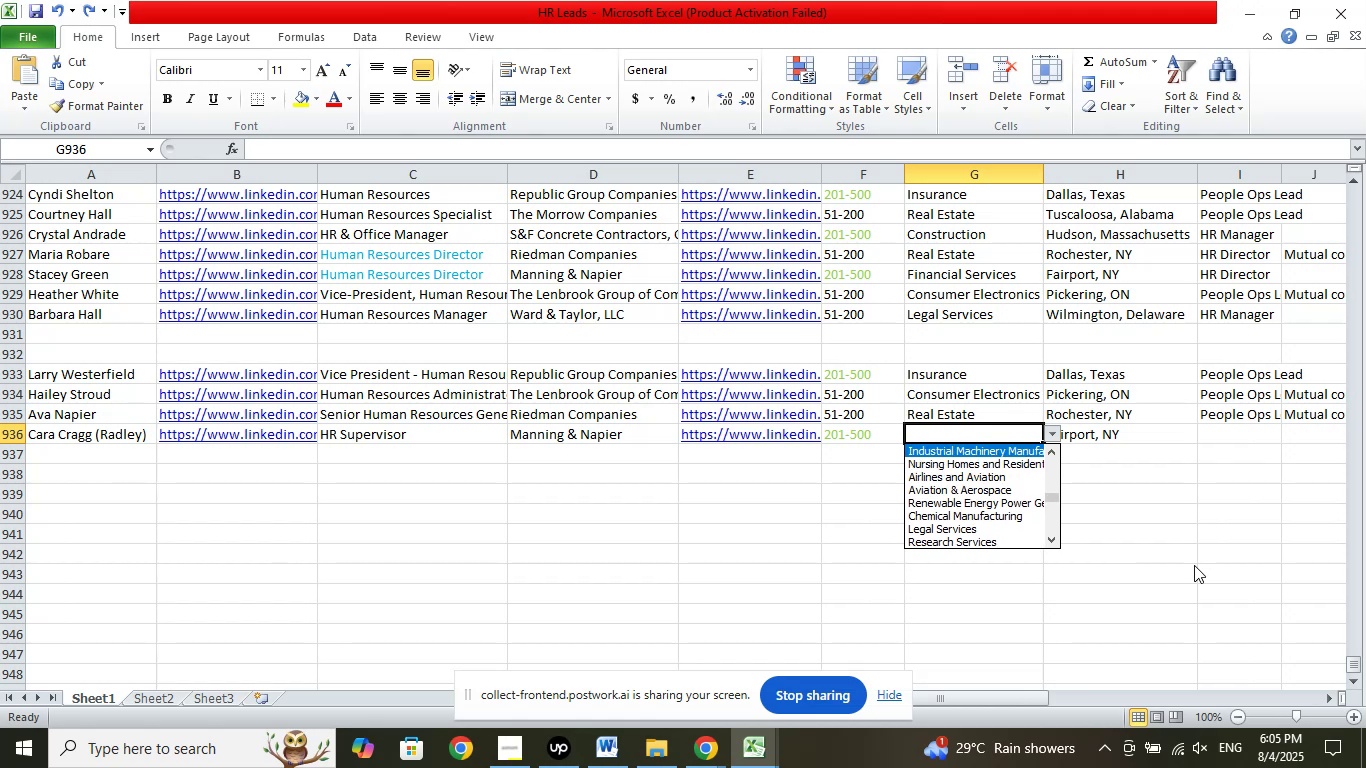 
key(ArrowUp)
 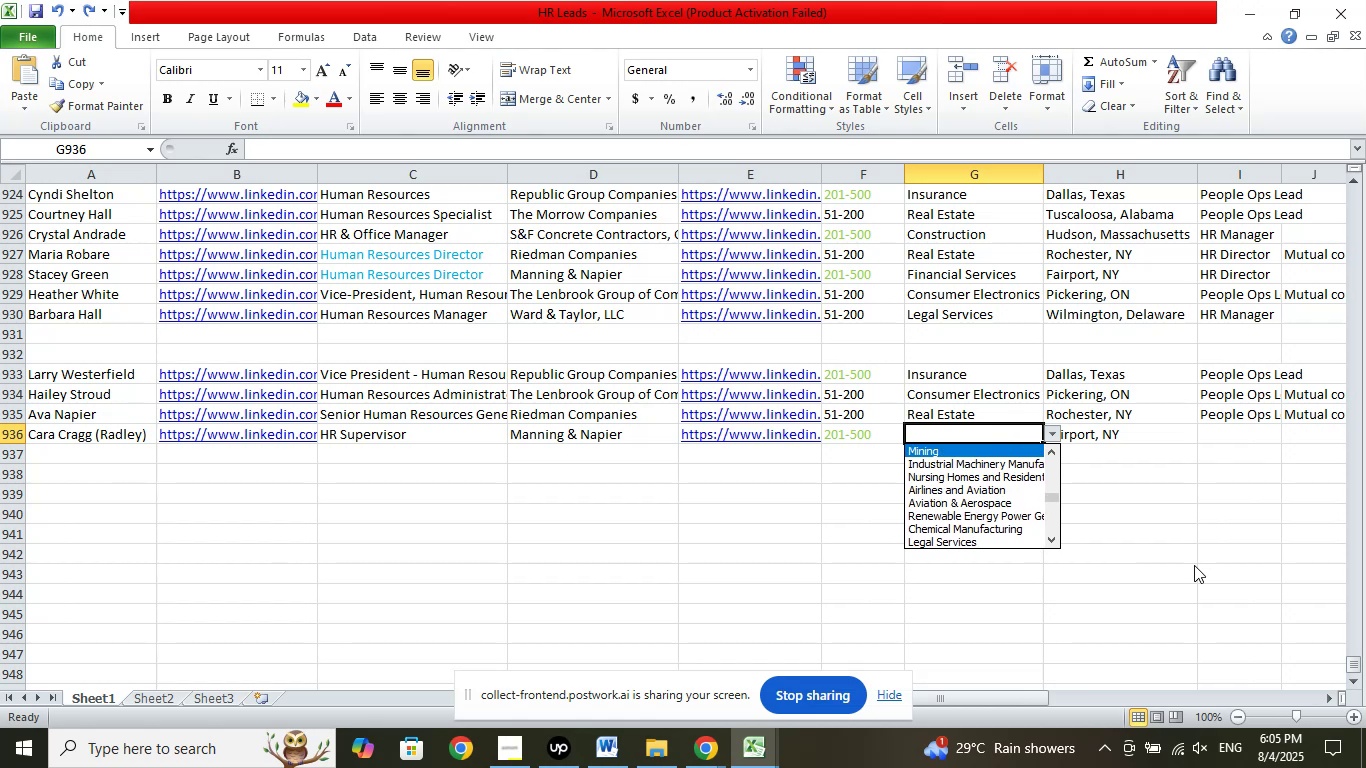 
key(ArrowUp)
 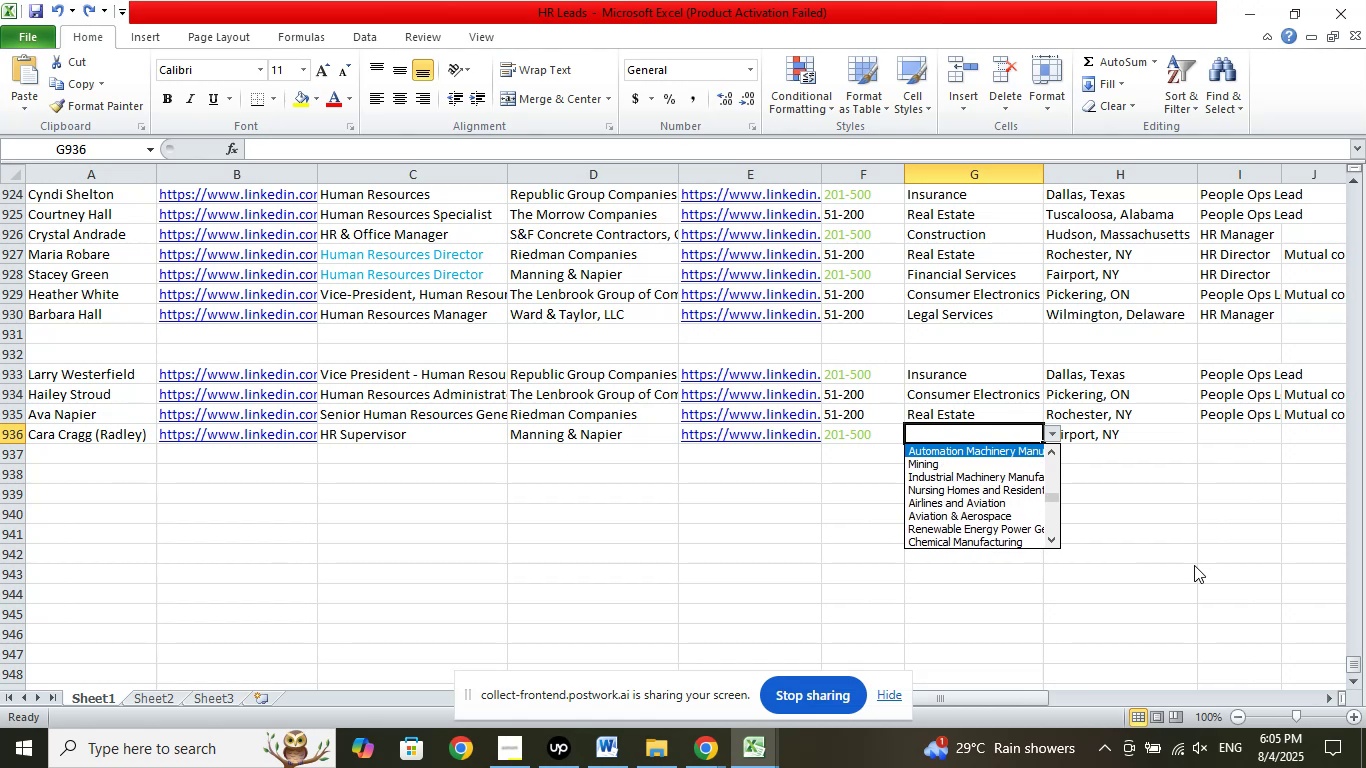 
key(ArrowUp)
 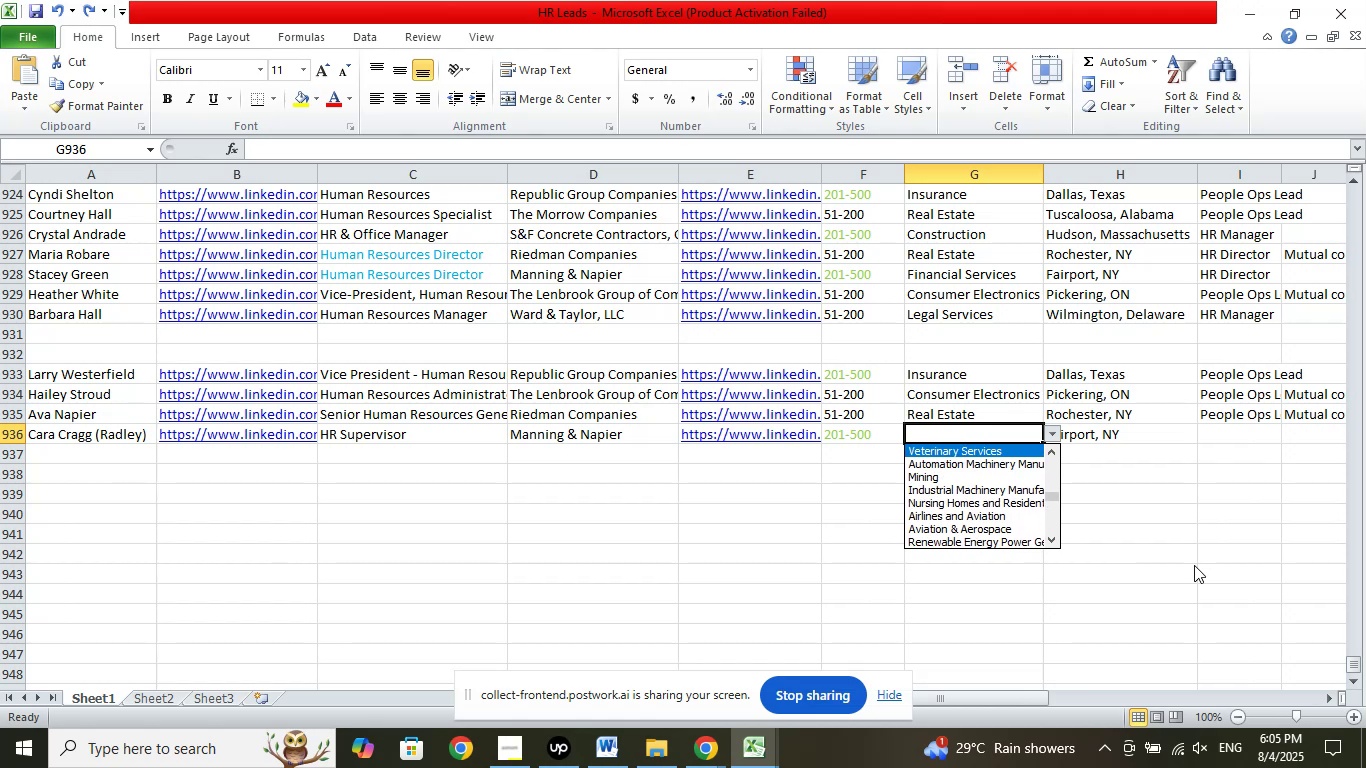 
key(ArrowUp)
 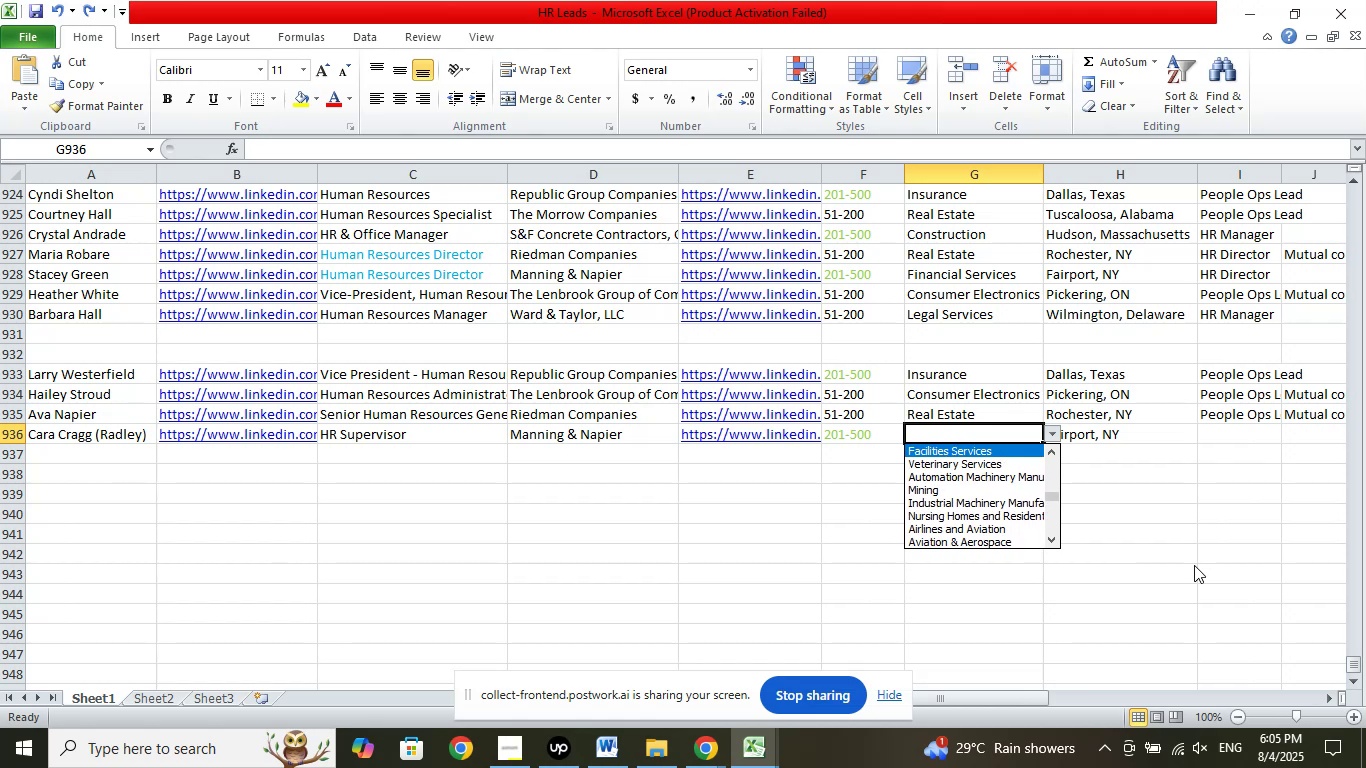 
key(ArrowUp)
 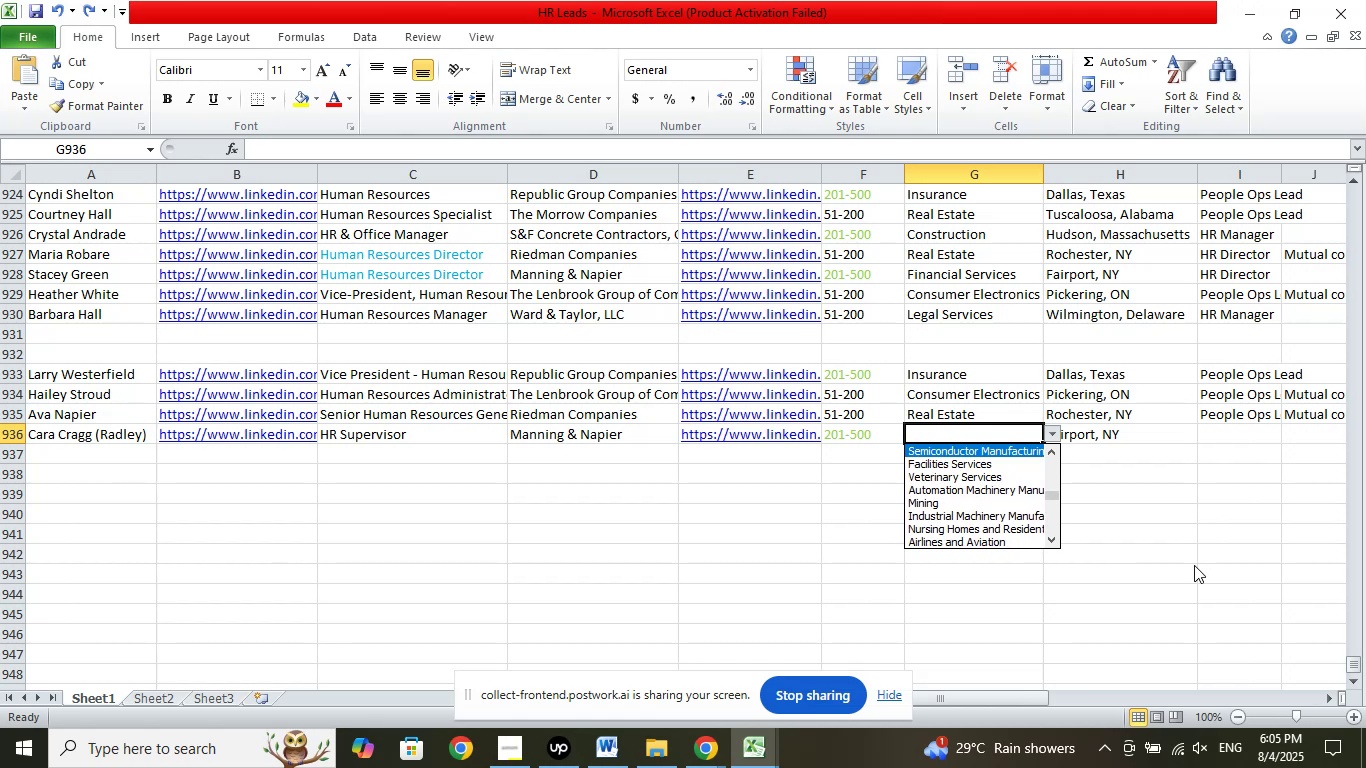 
key(ArrowUp)
 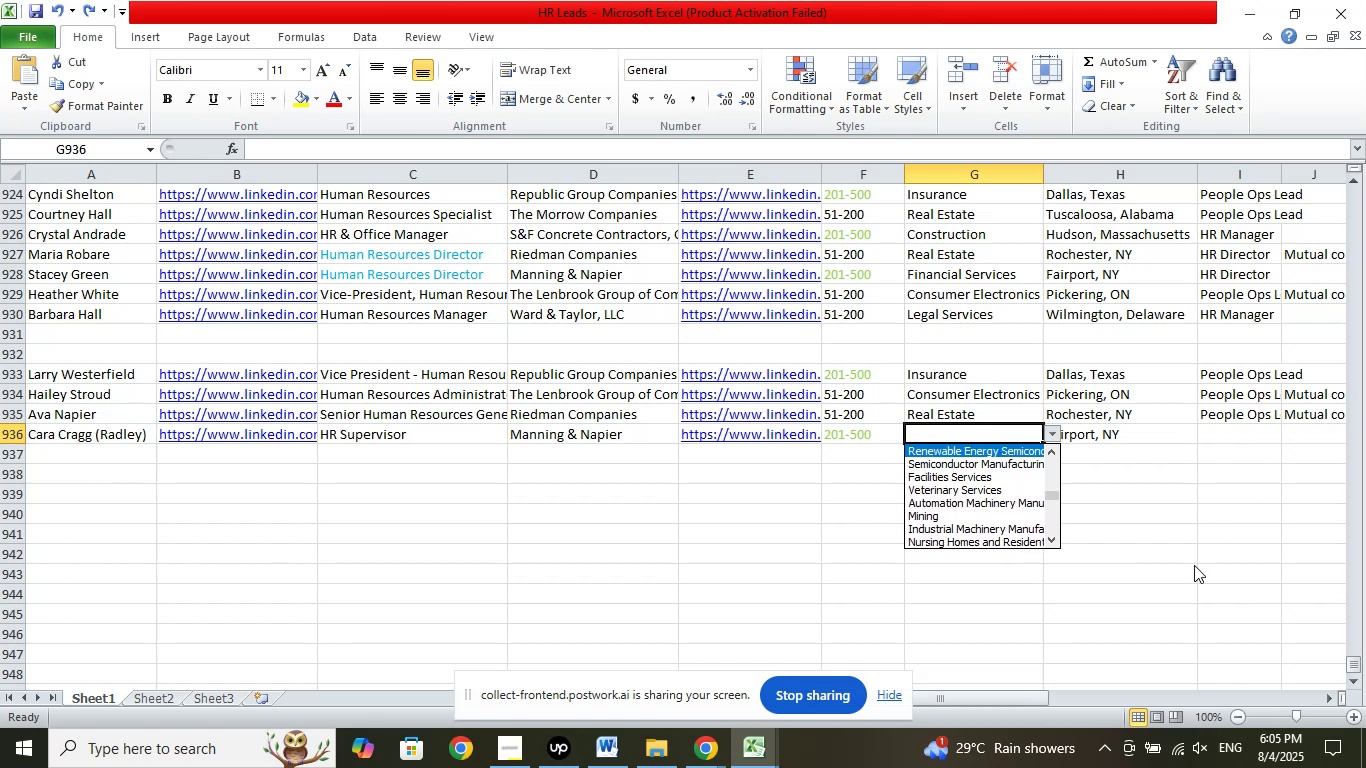 
key(ArrowUp)
 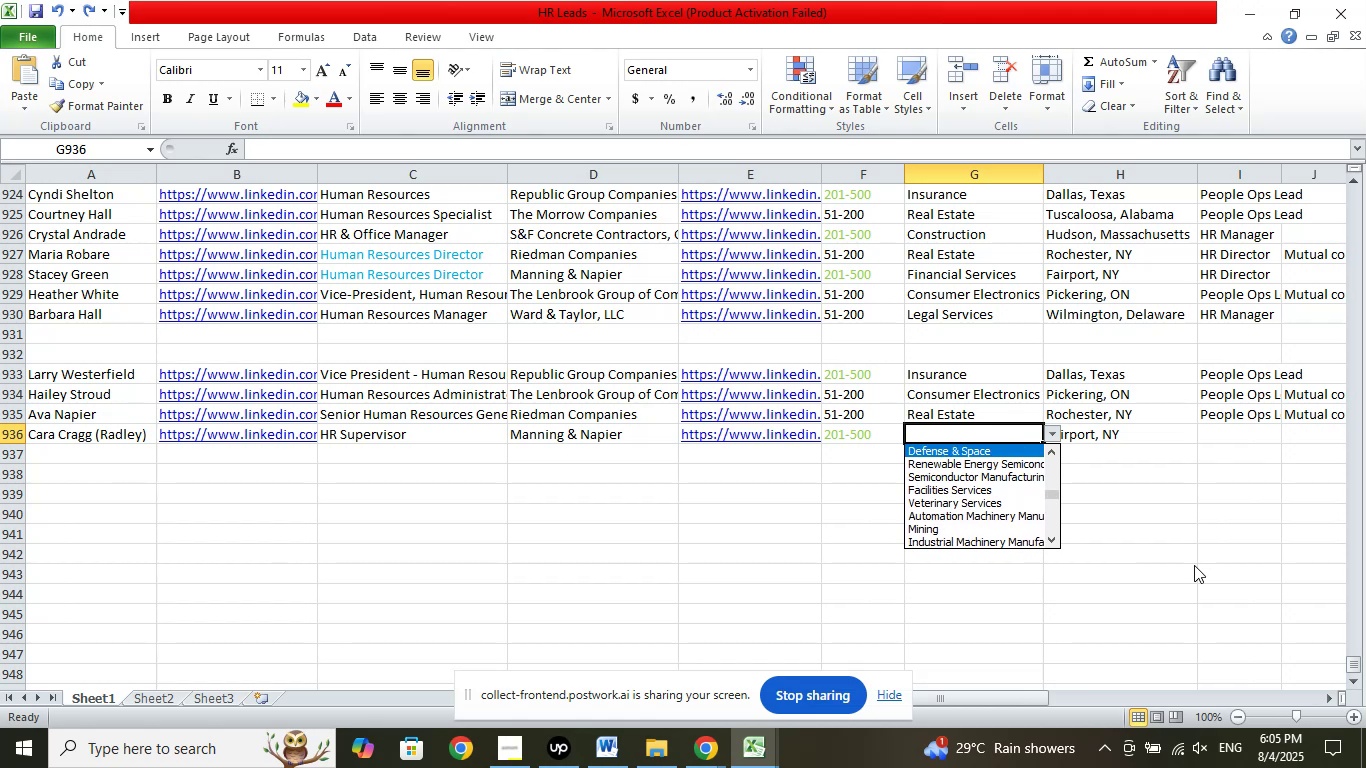 
key(ArrowUp)
 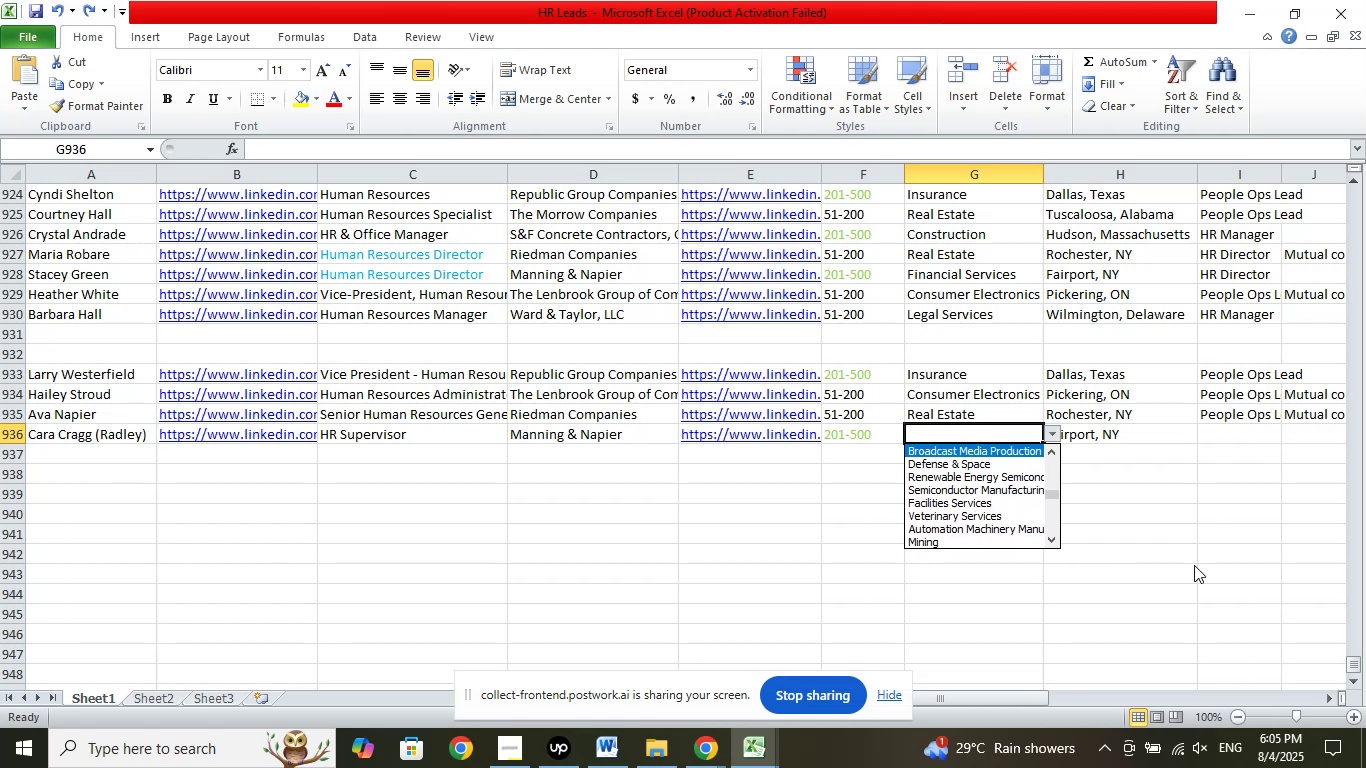 
key(ArrowUp)
 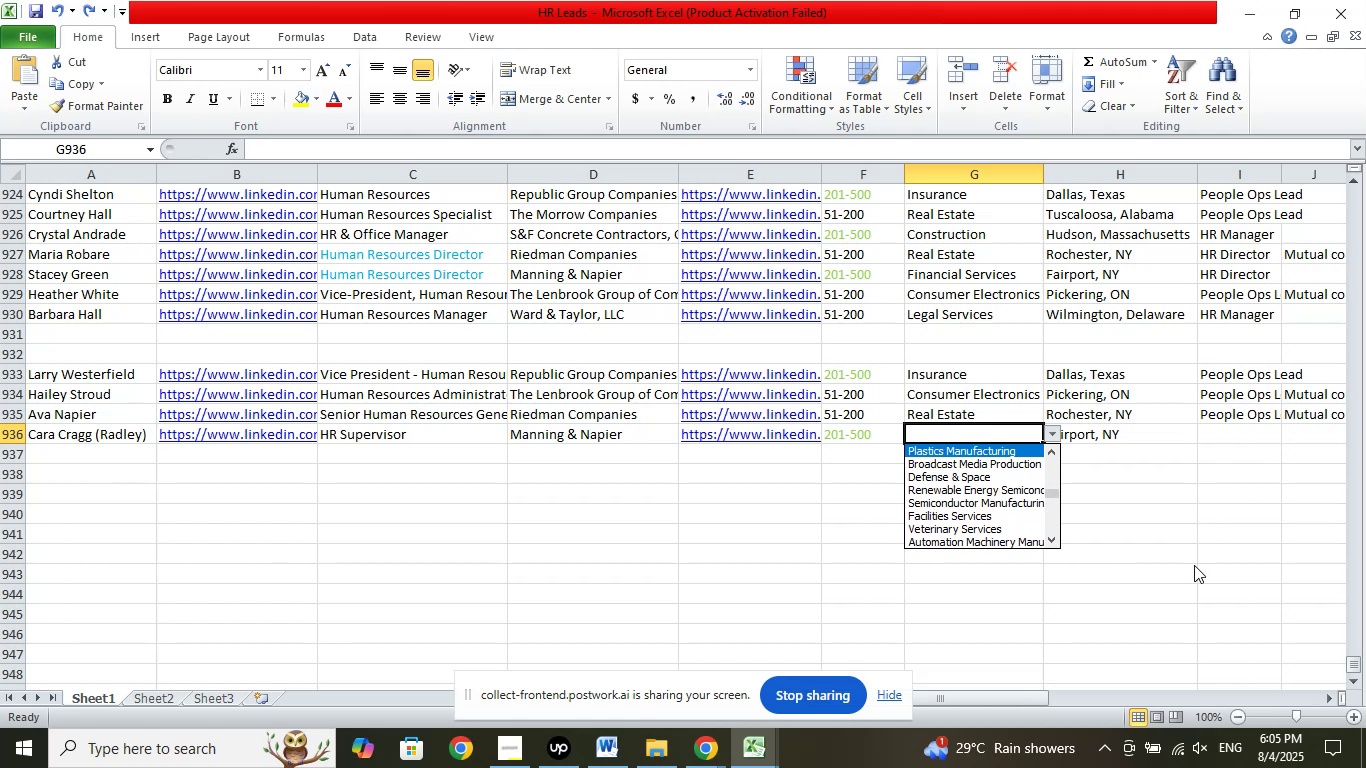 
key(ArrowUp)
 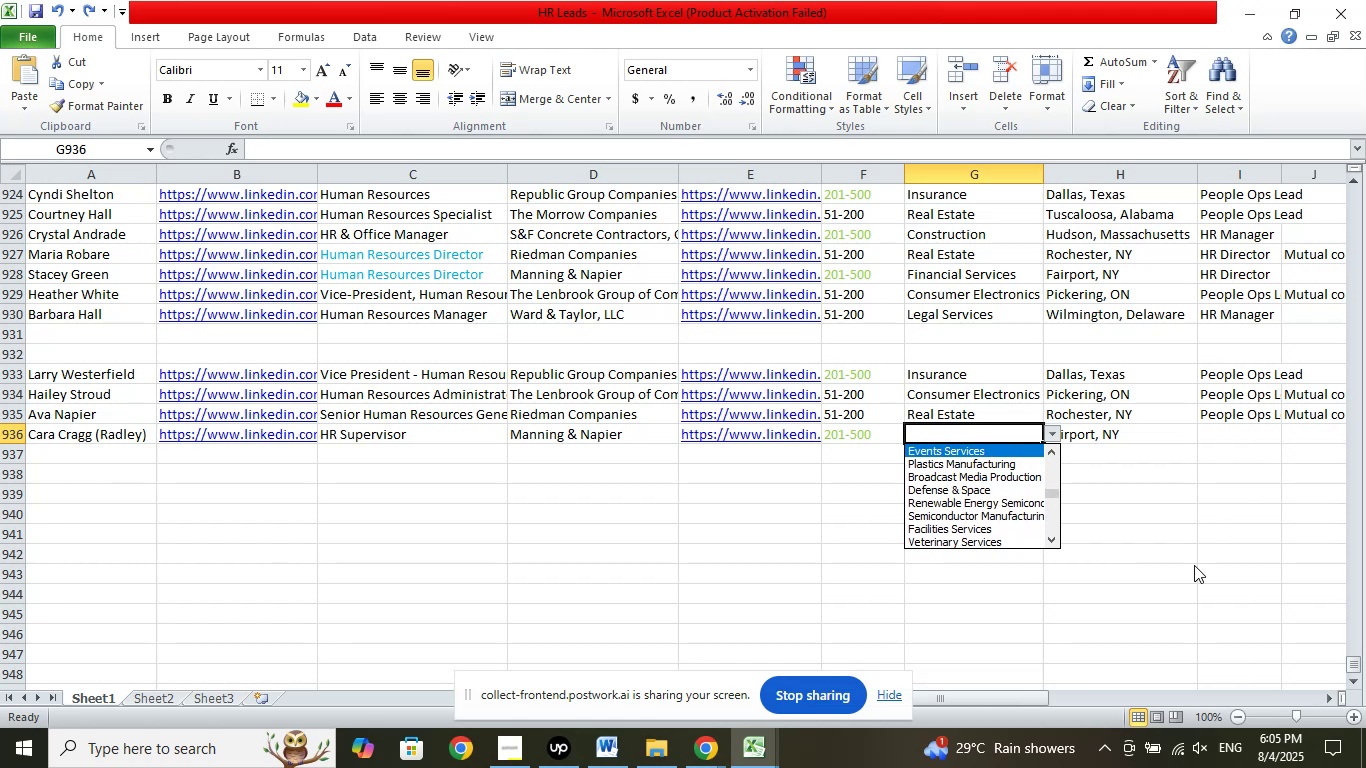 
key(ArrowUp)
 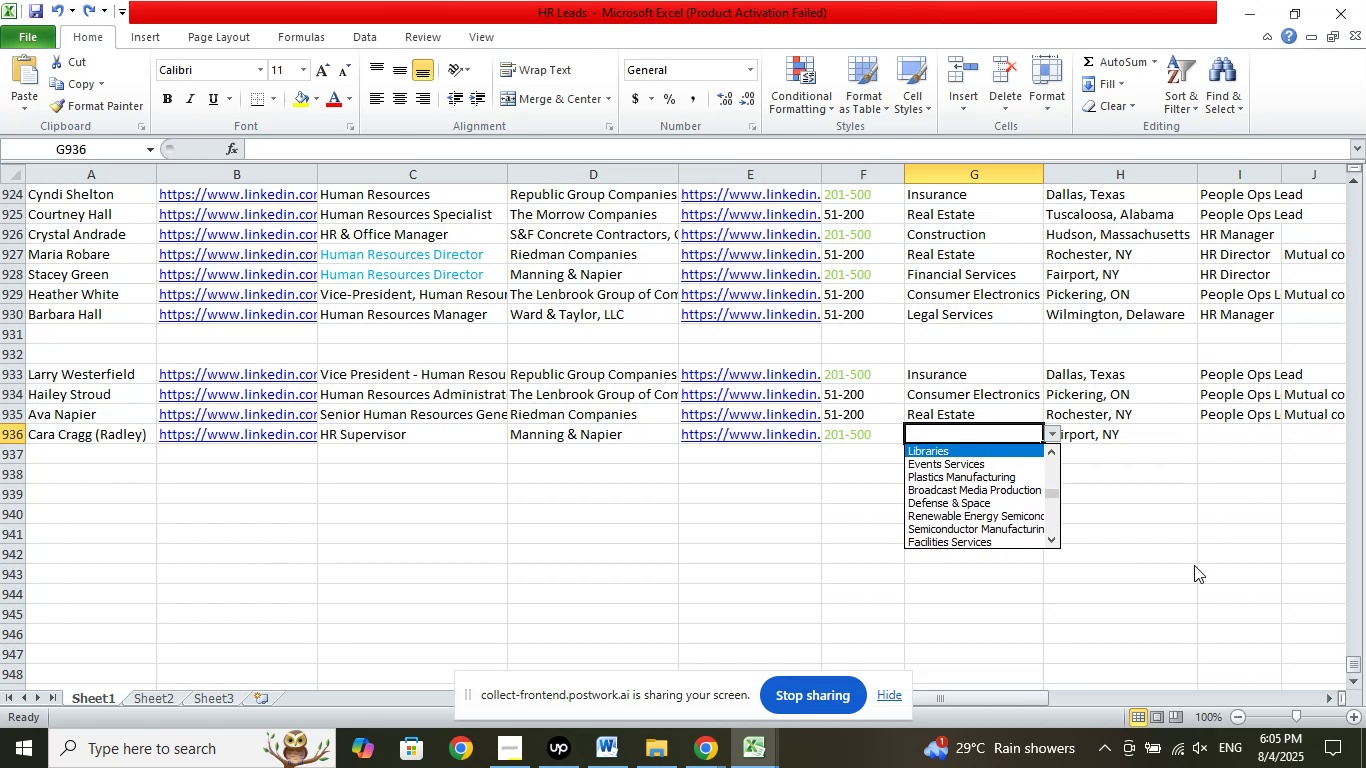 
key(ArrowUp)
 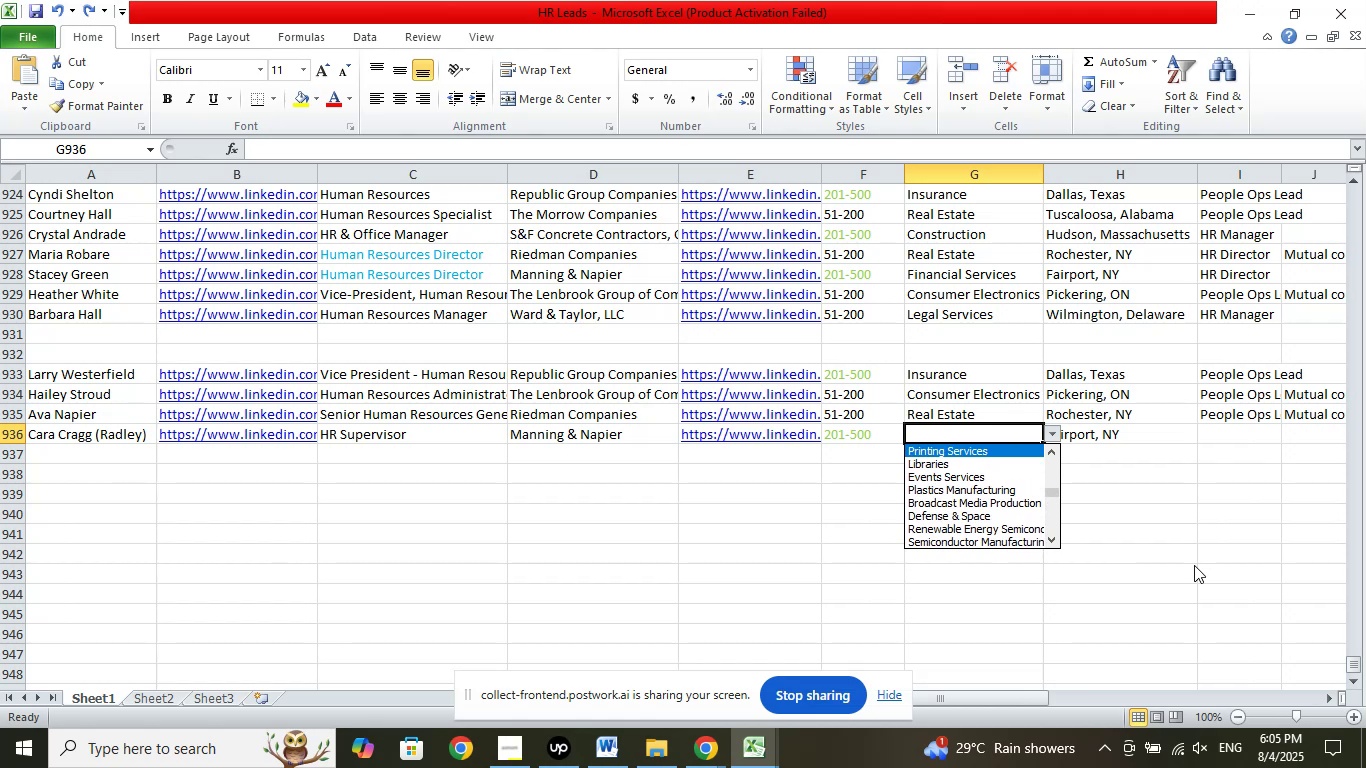 
key(ArrowUp)
 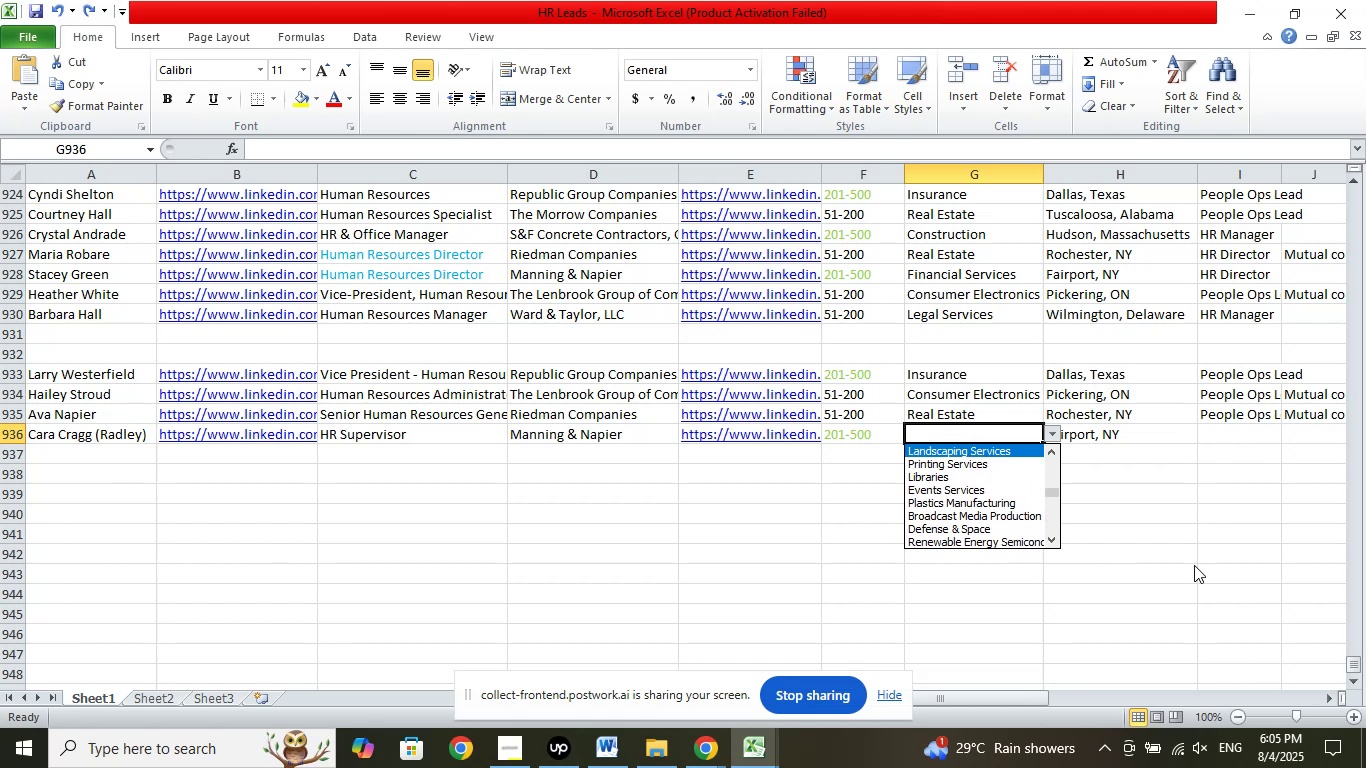 
key(ArrowUp)
 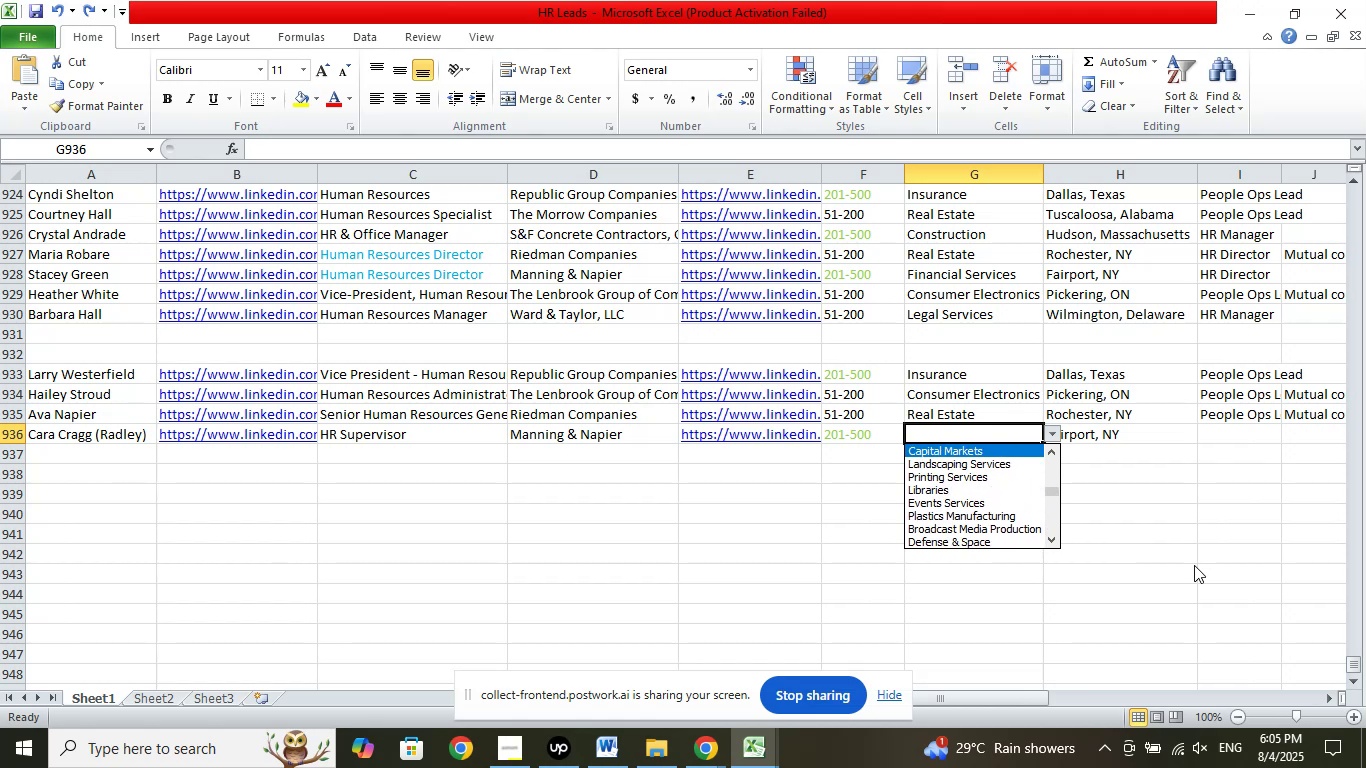 
key(ArrowUp)
 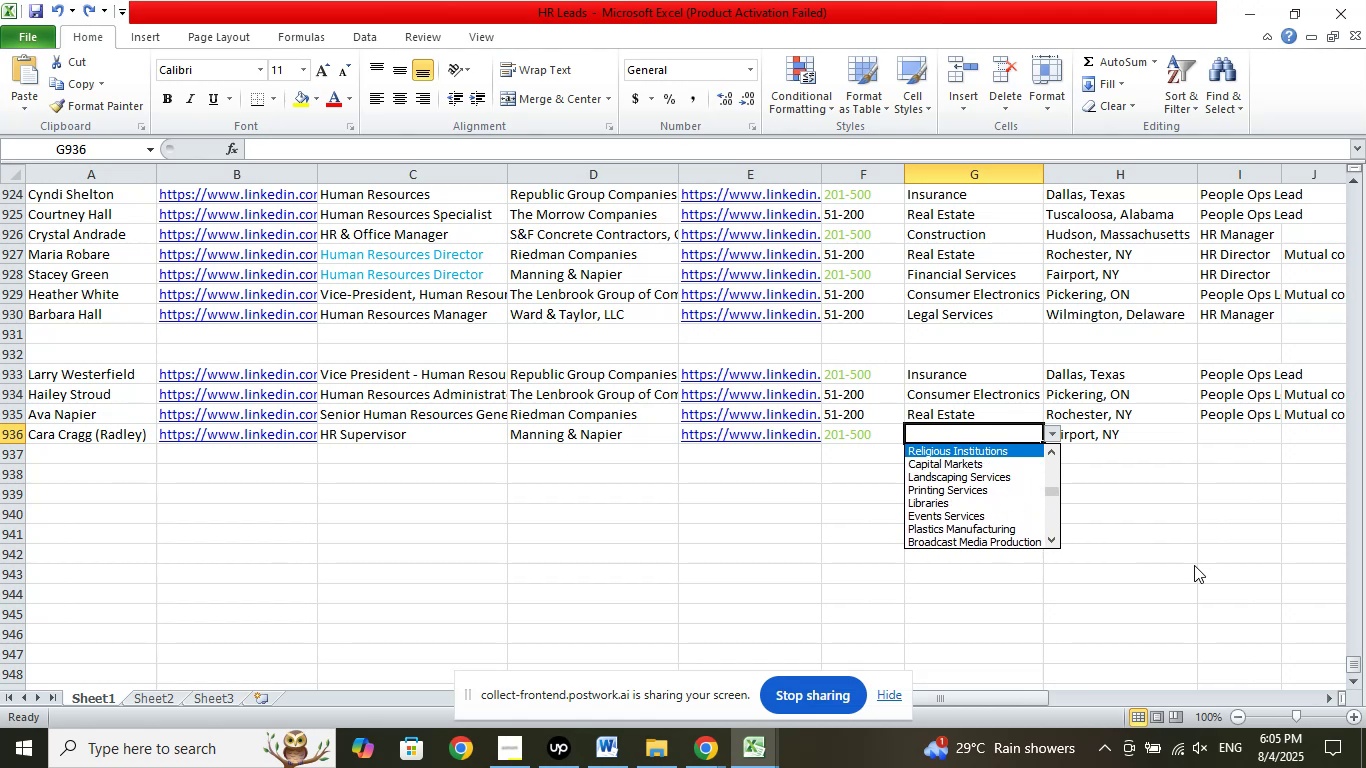 
key(ArrowUp)
 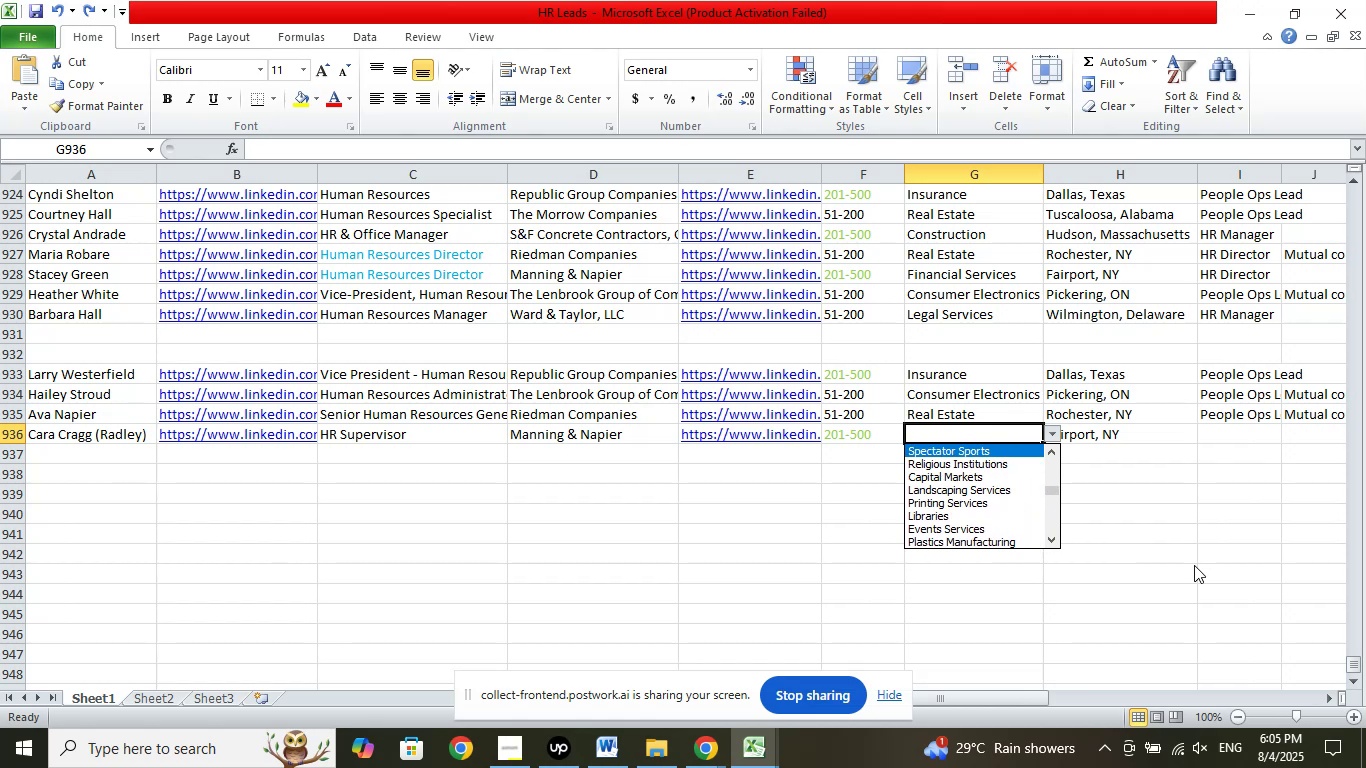 
key(ArrowUp)
 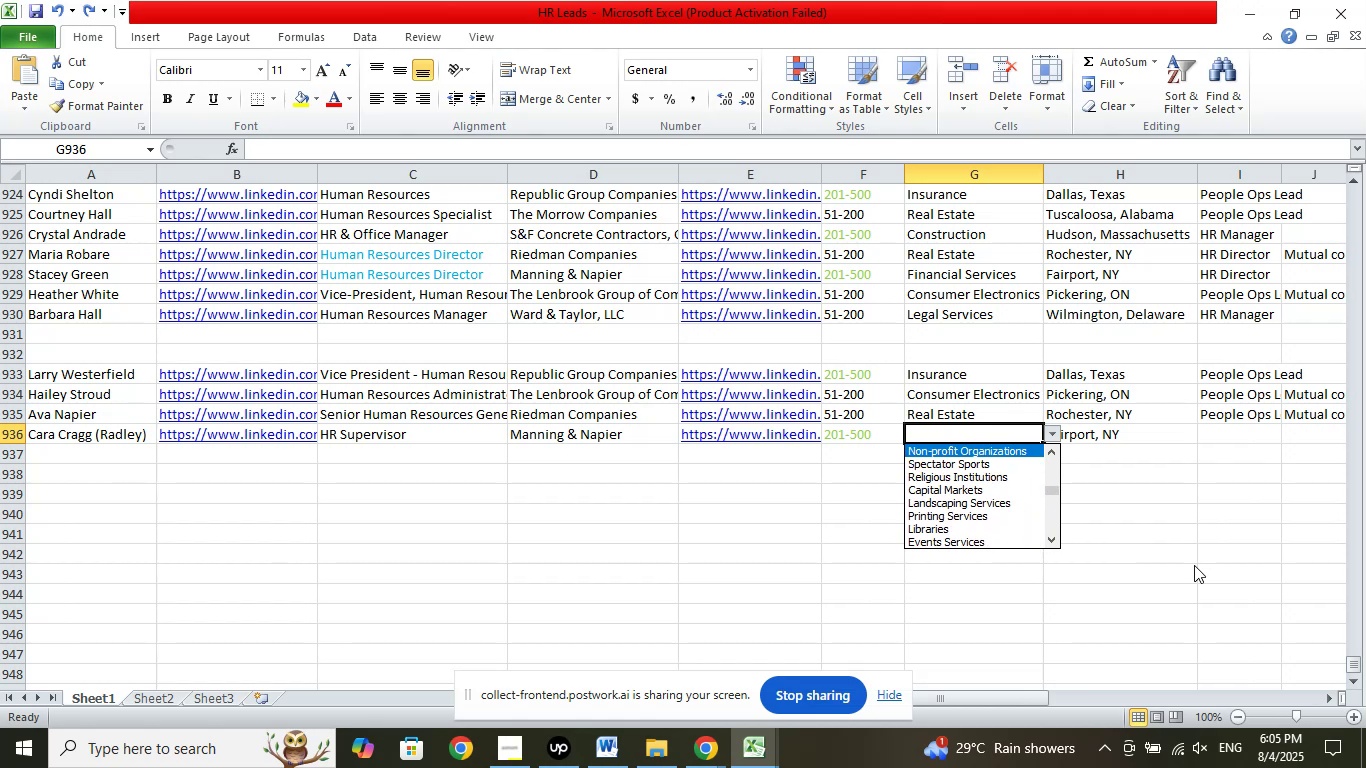 
key(ArrowUp)
 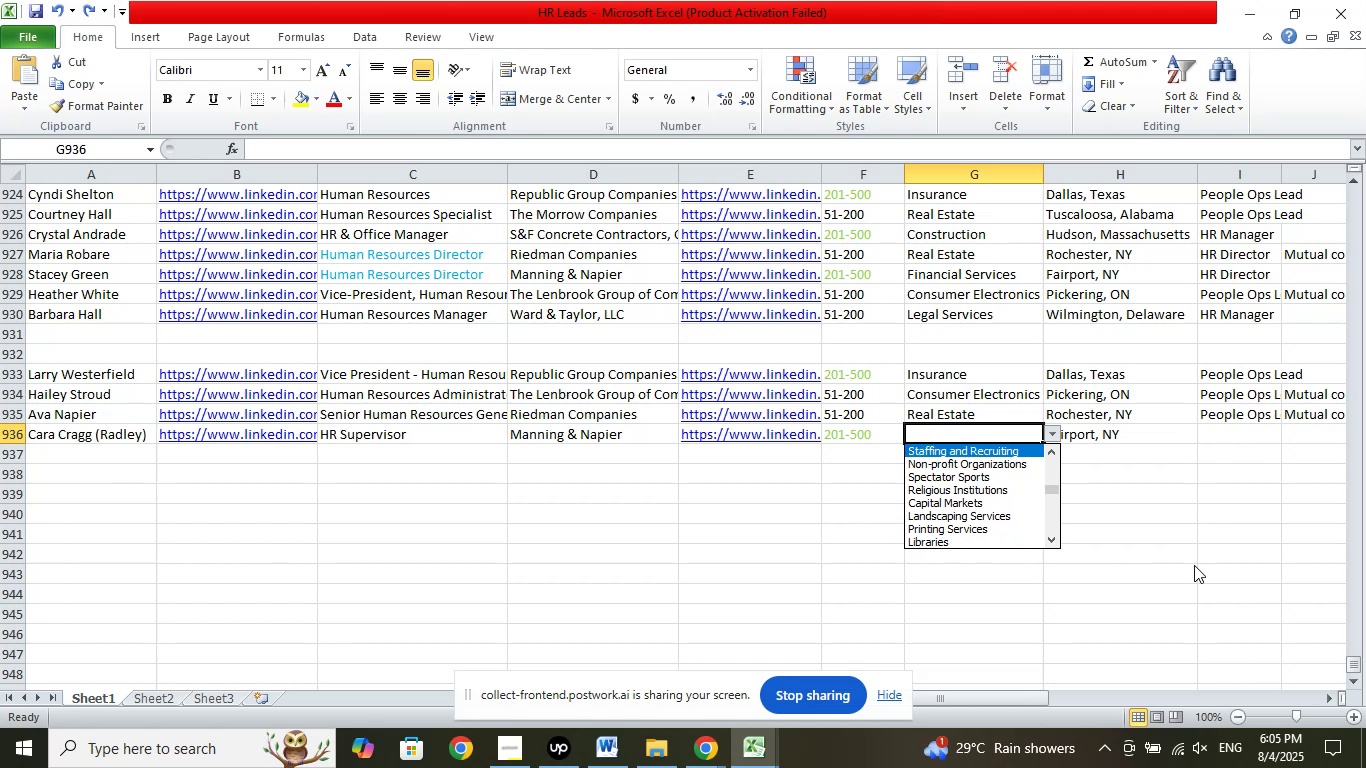 
key(ArrowUp)
 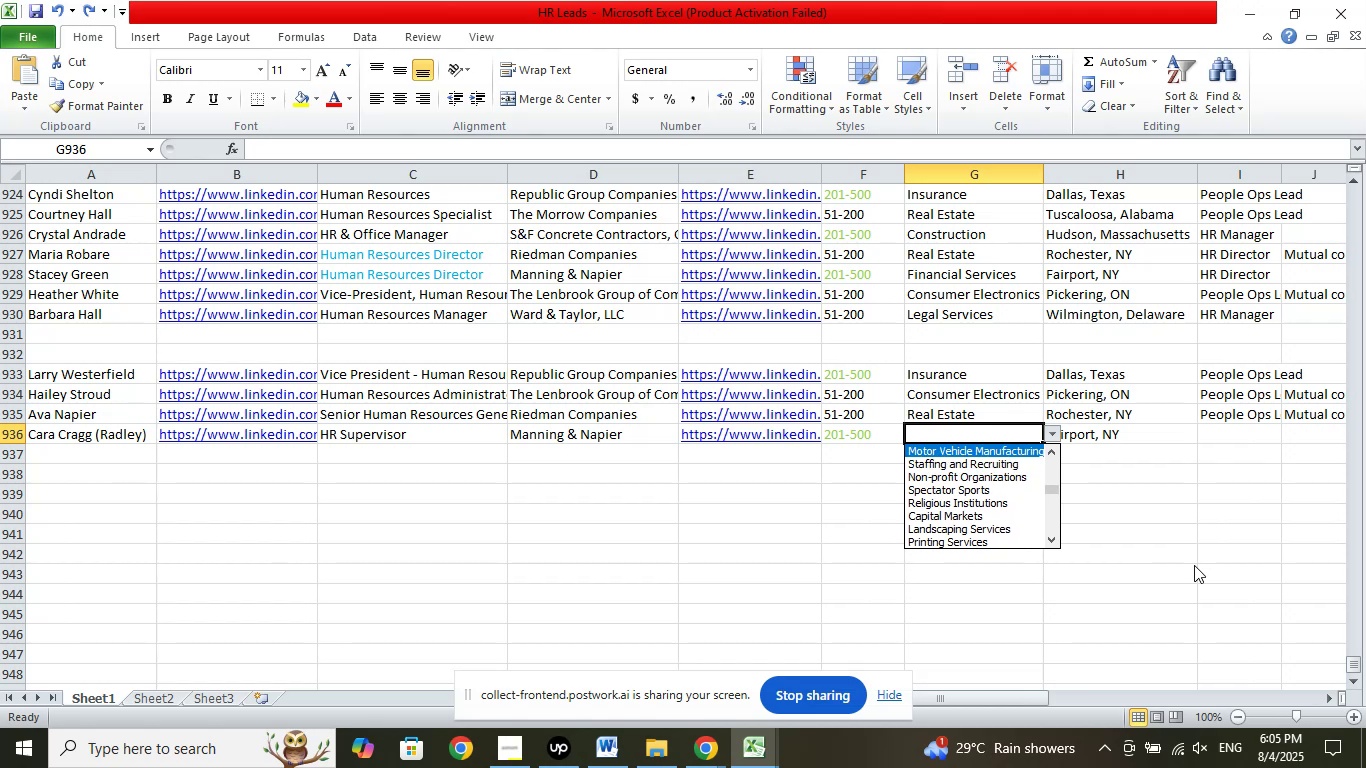 
key(ArrowUp)
 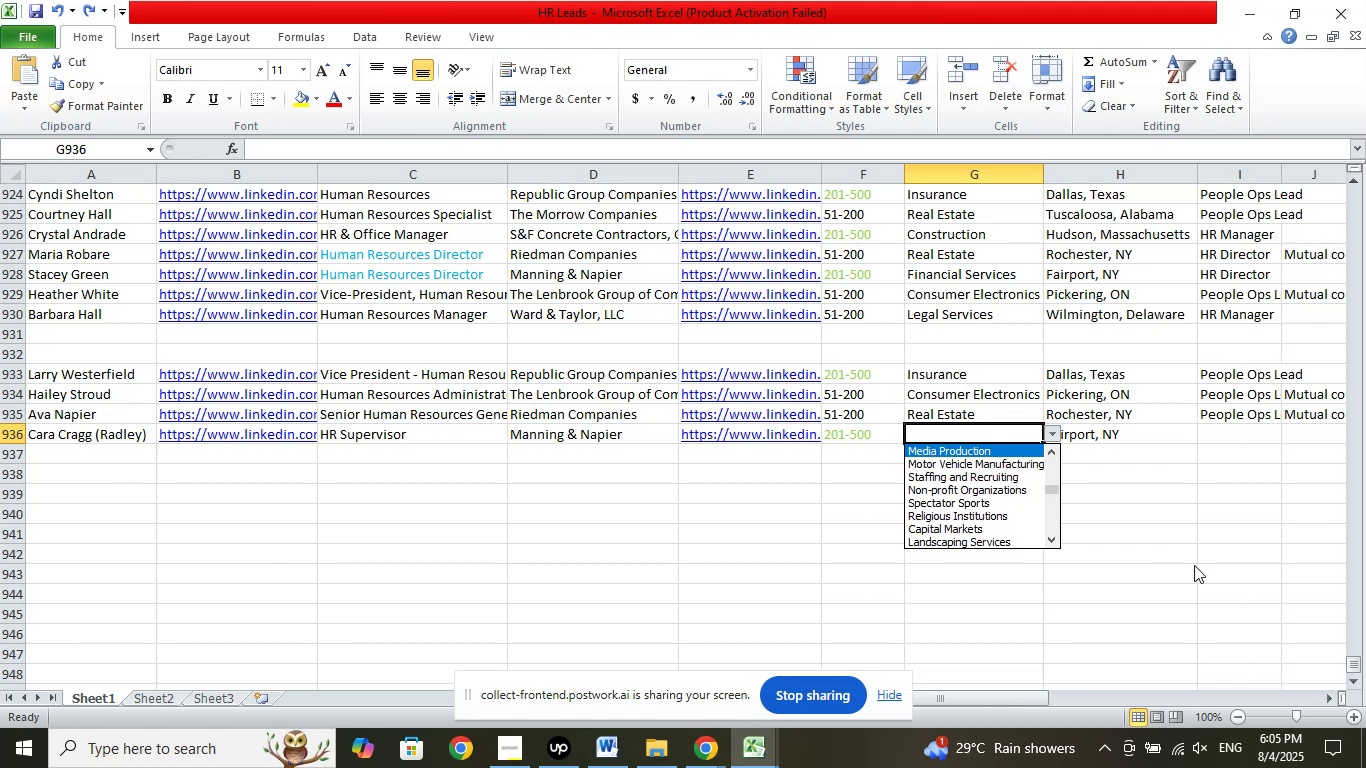 
key(ArrowUp)
 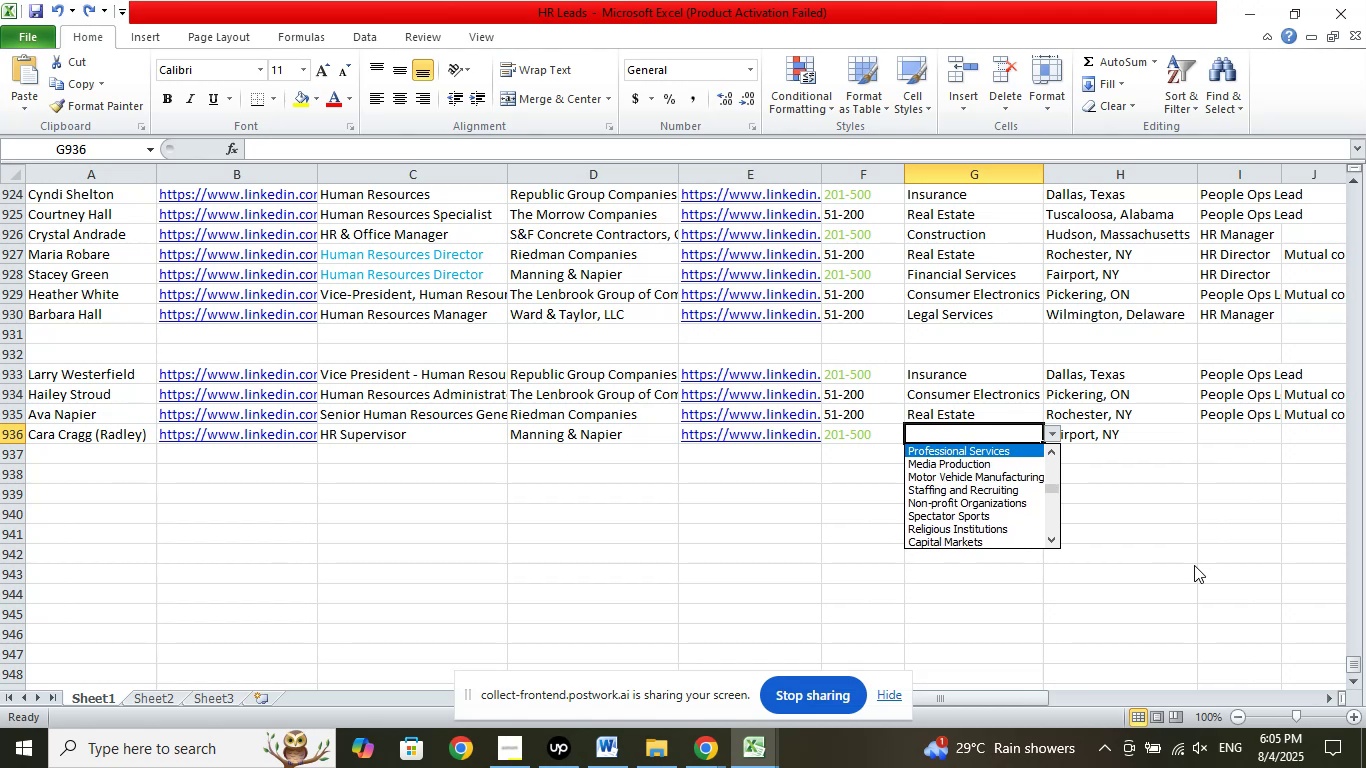 
key(ArrowUp)
 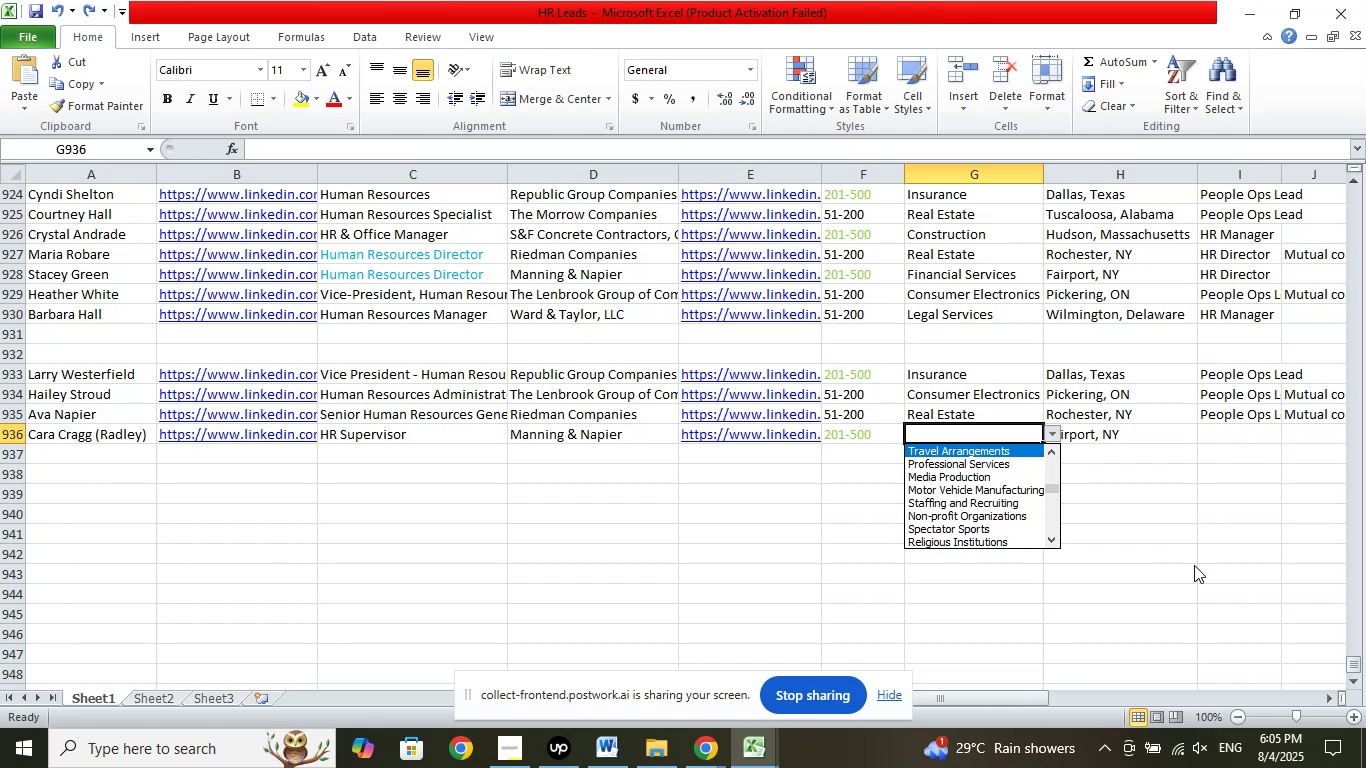 
key(ArrowUp)
 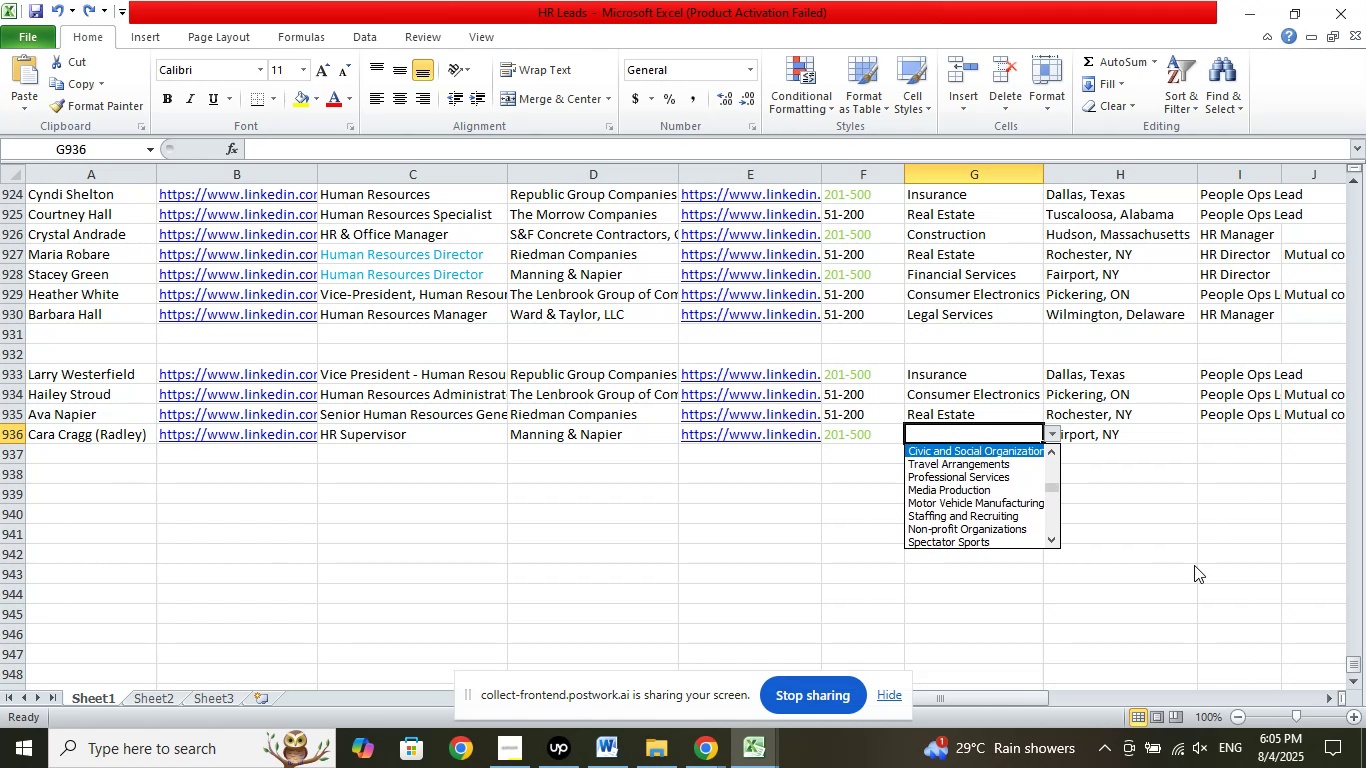 
key(ArrowUp)
 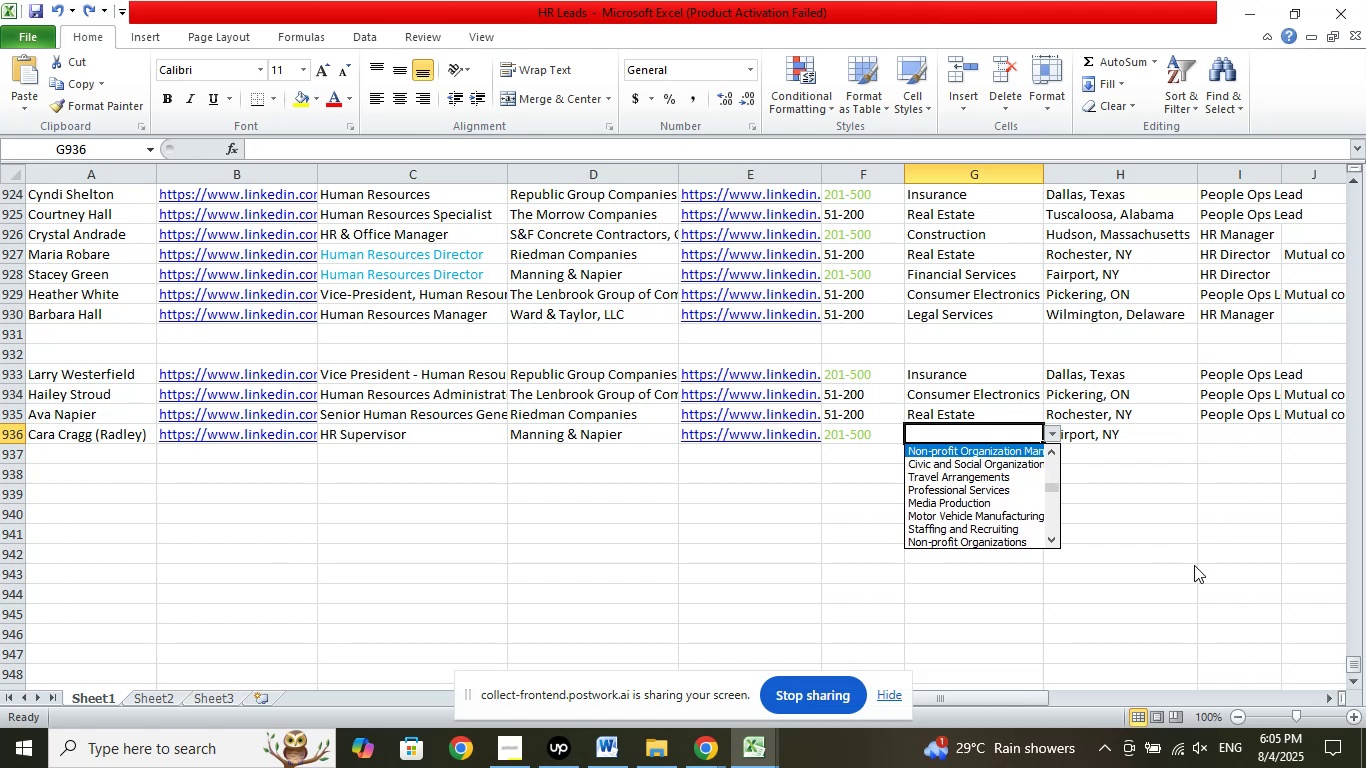 
key(ArrowUp)
 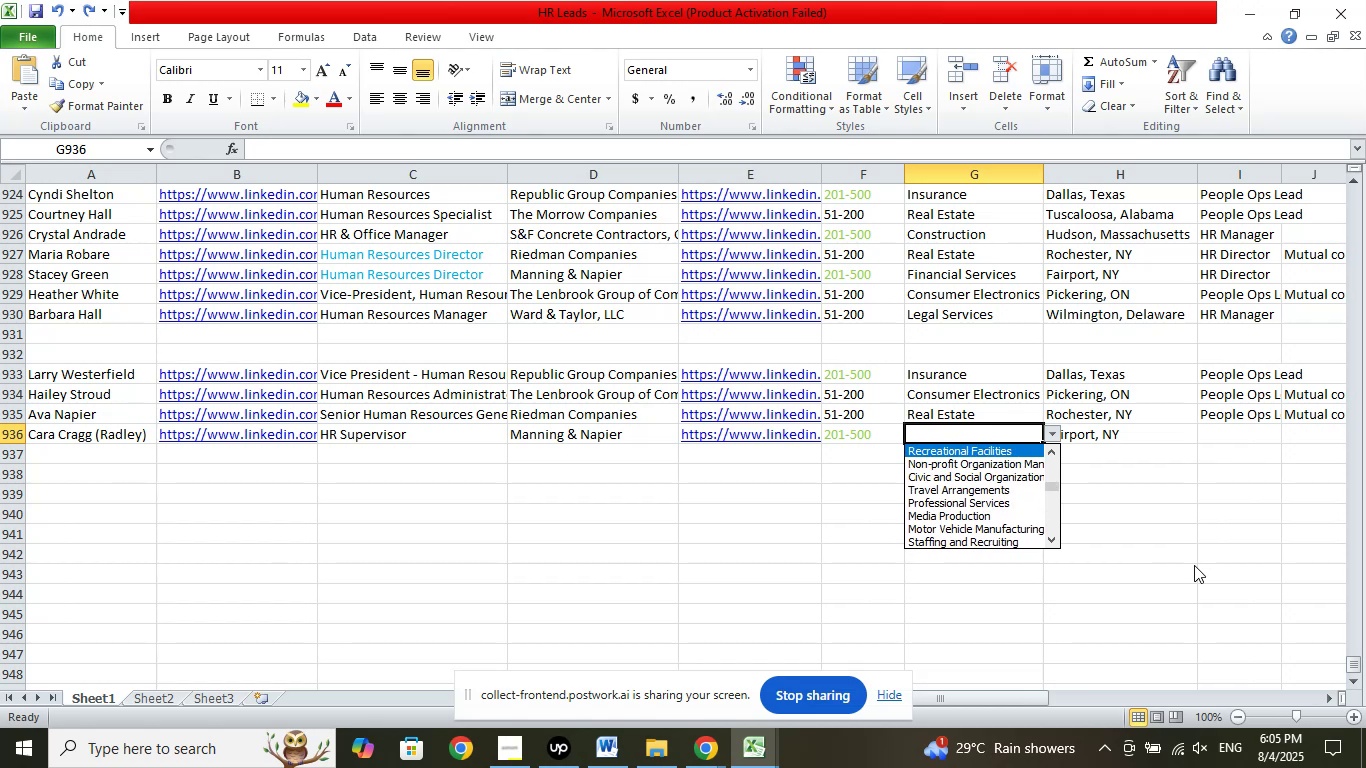 
key(ArrowUp)
 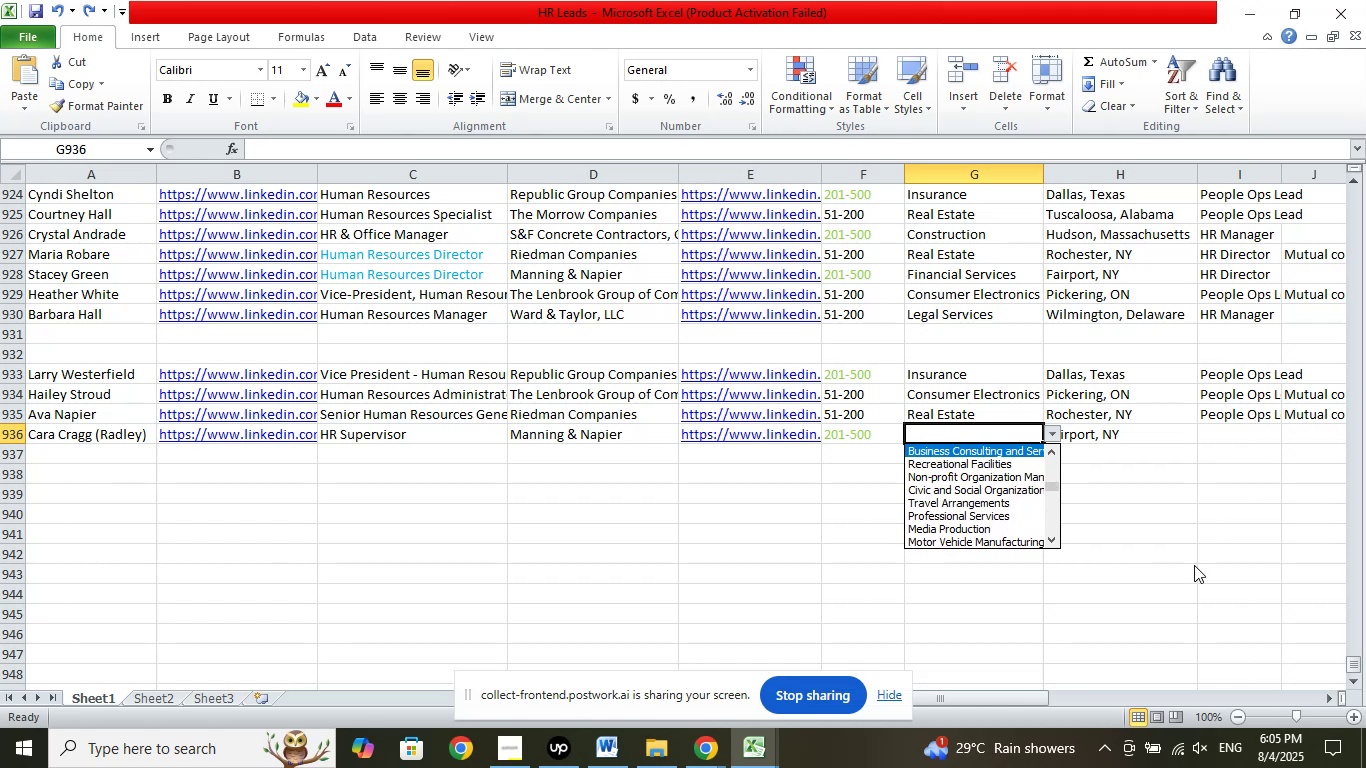 
key(ArrowUp)
 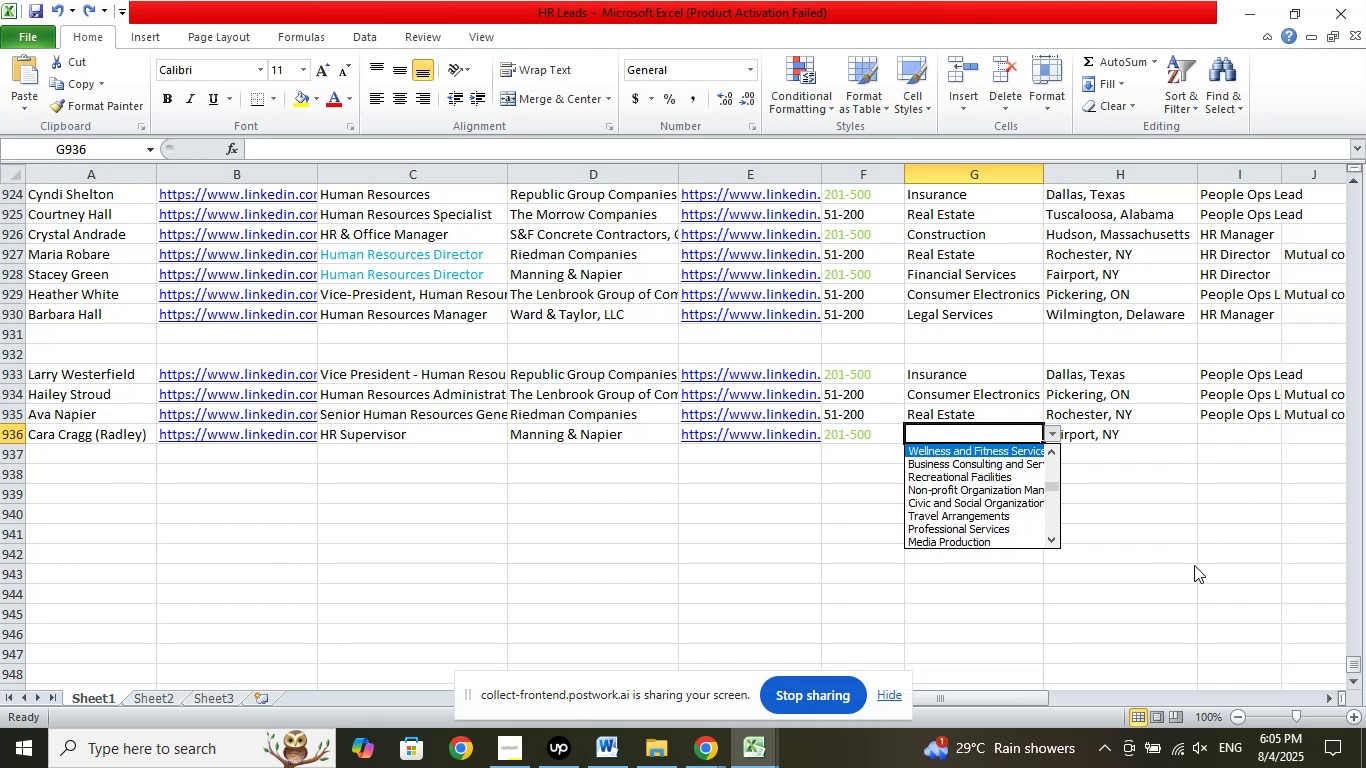 
key(ArrowUp)
 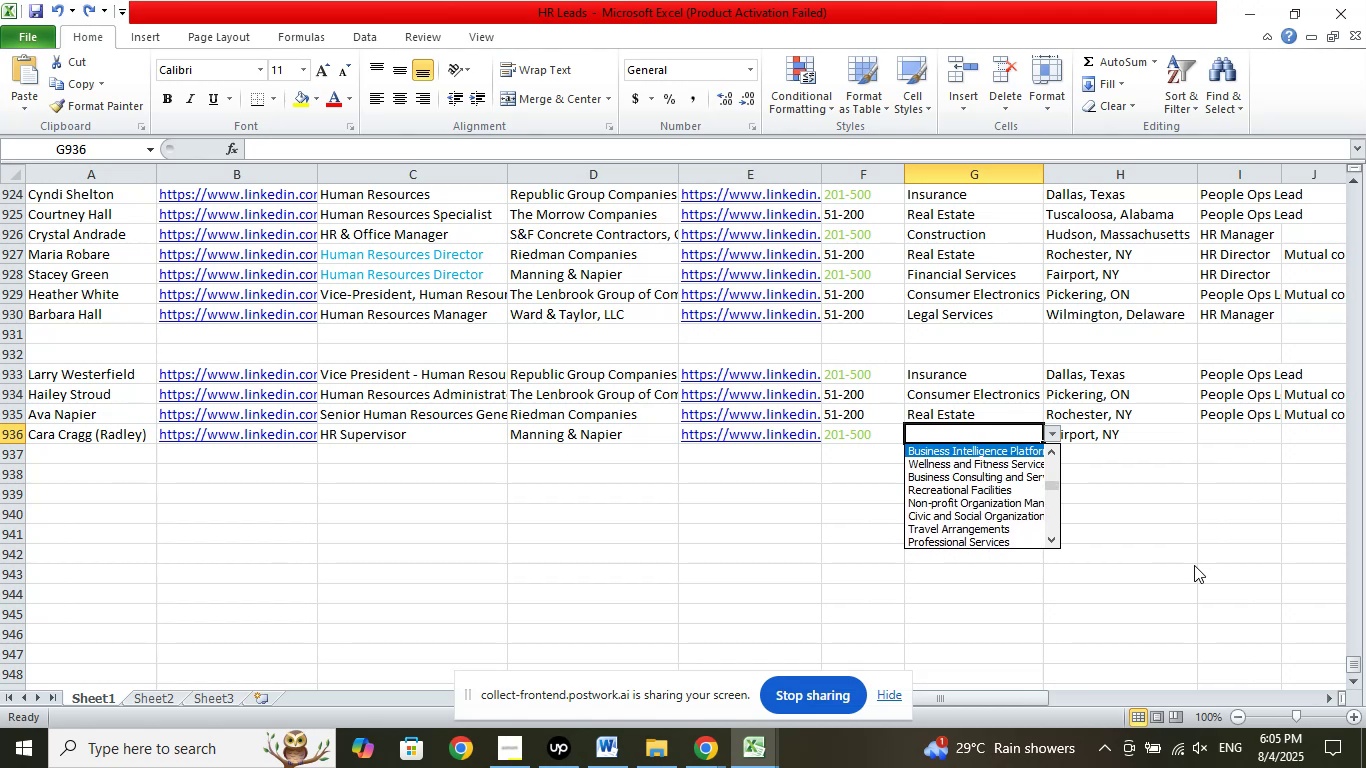 
key(ArrowUp)
 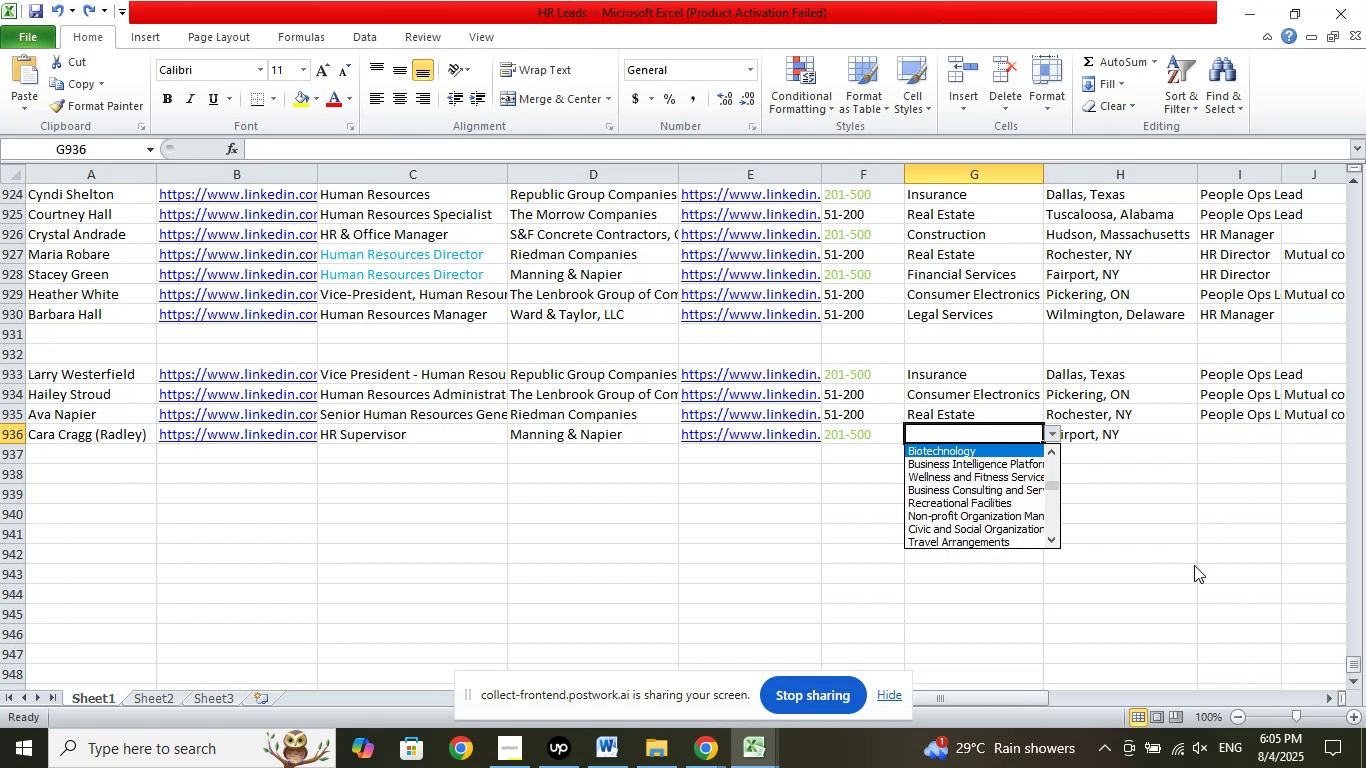 
key(ArrowUp)
 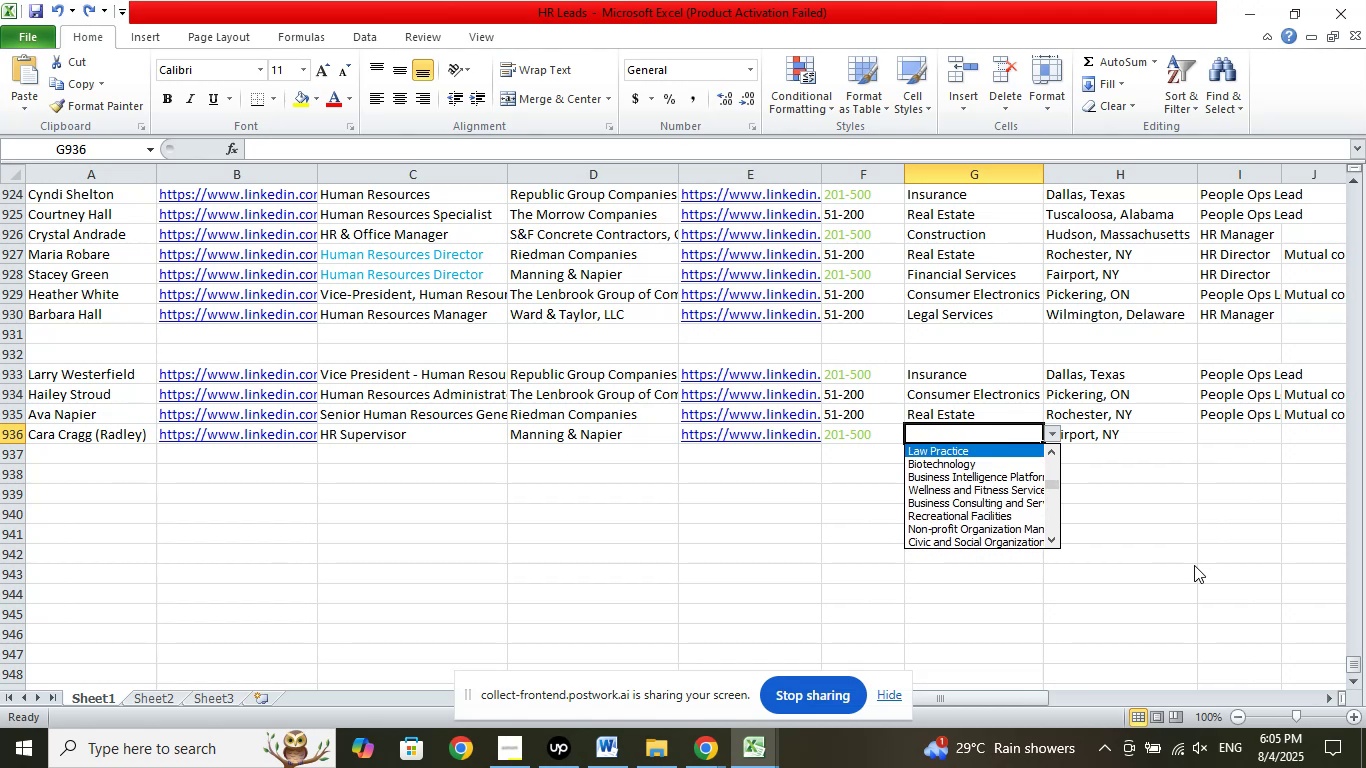 
key(ArrowUp)
 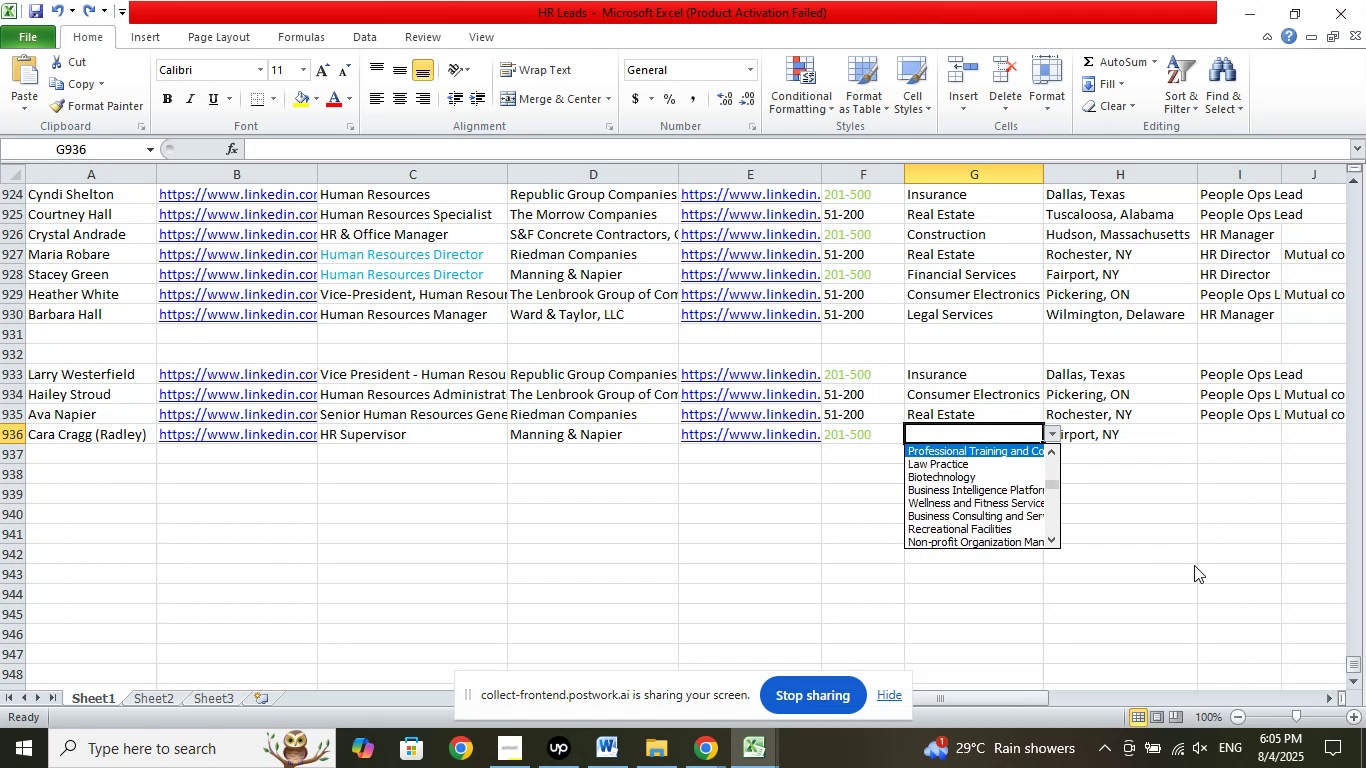 
key(ArrowUp)
 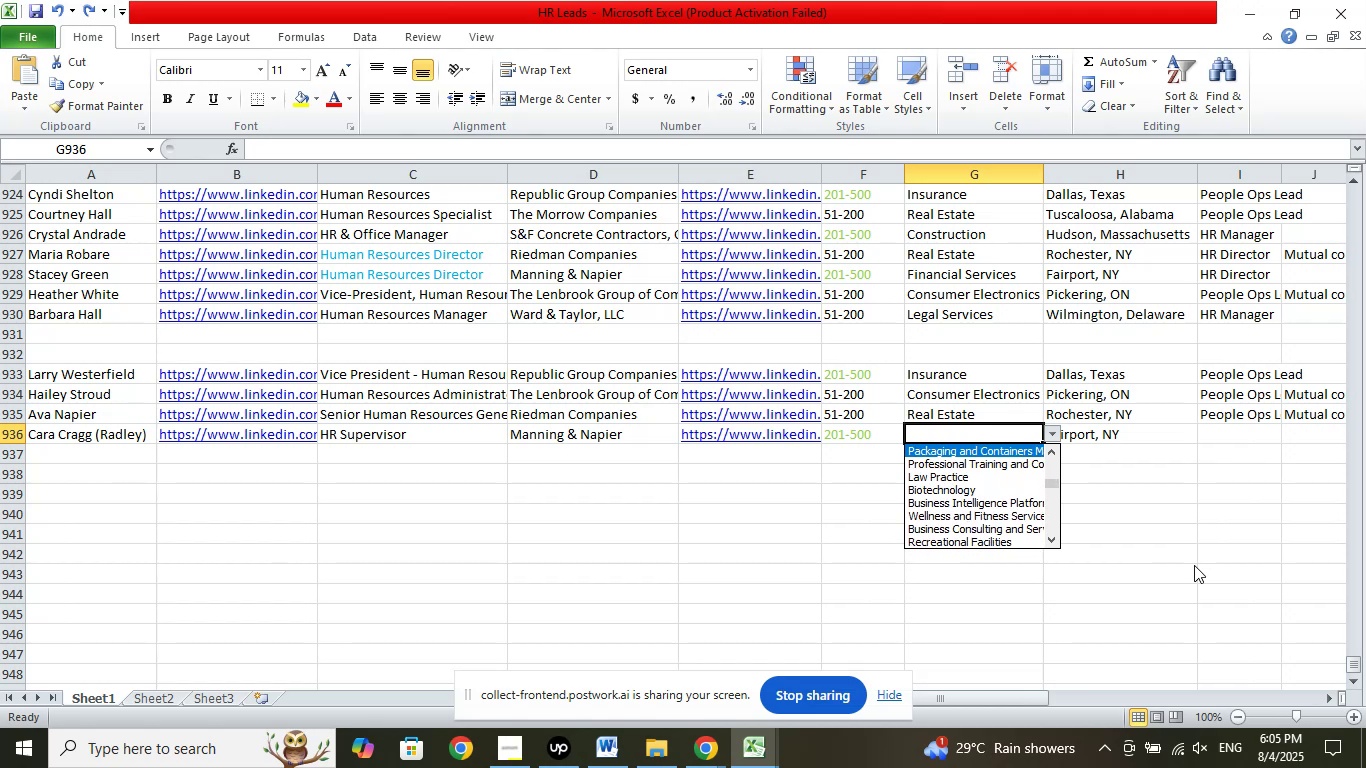 
key(ArrowUp)
 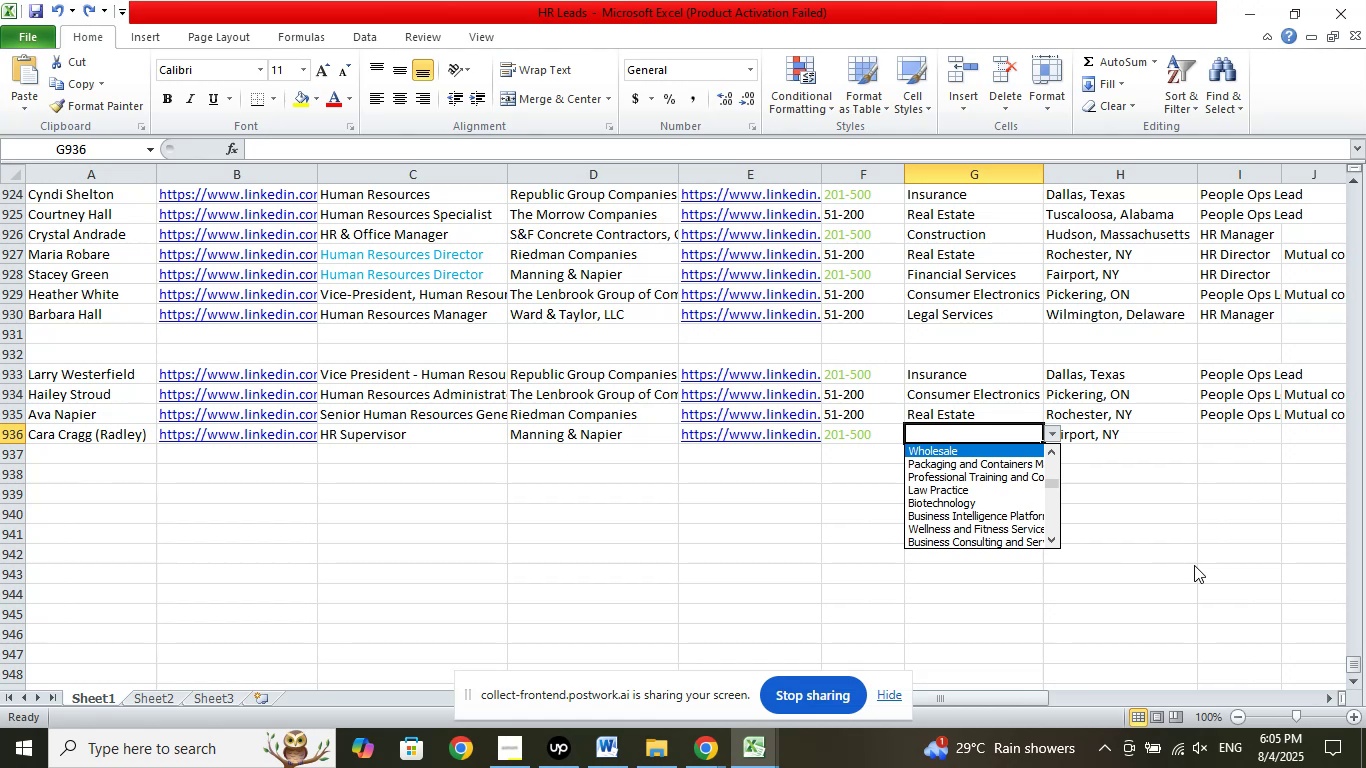 
key(ArrowUp)
 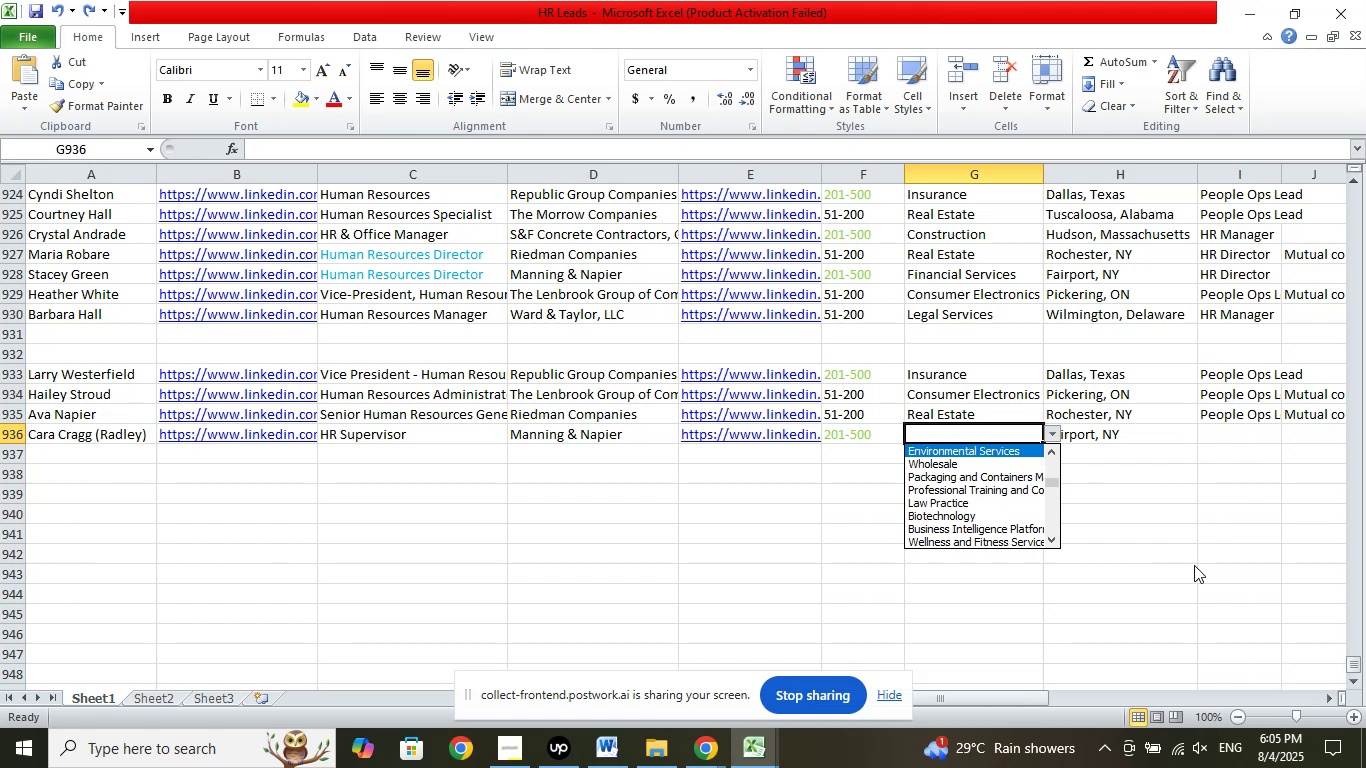 
key(ArrowUp)
 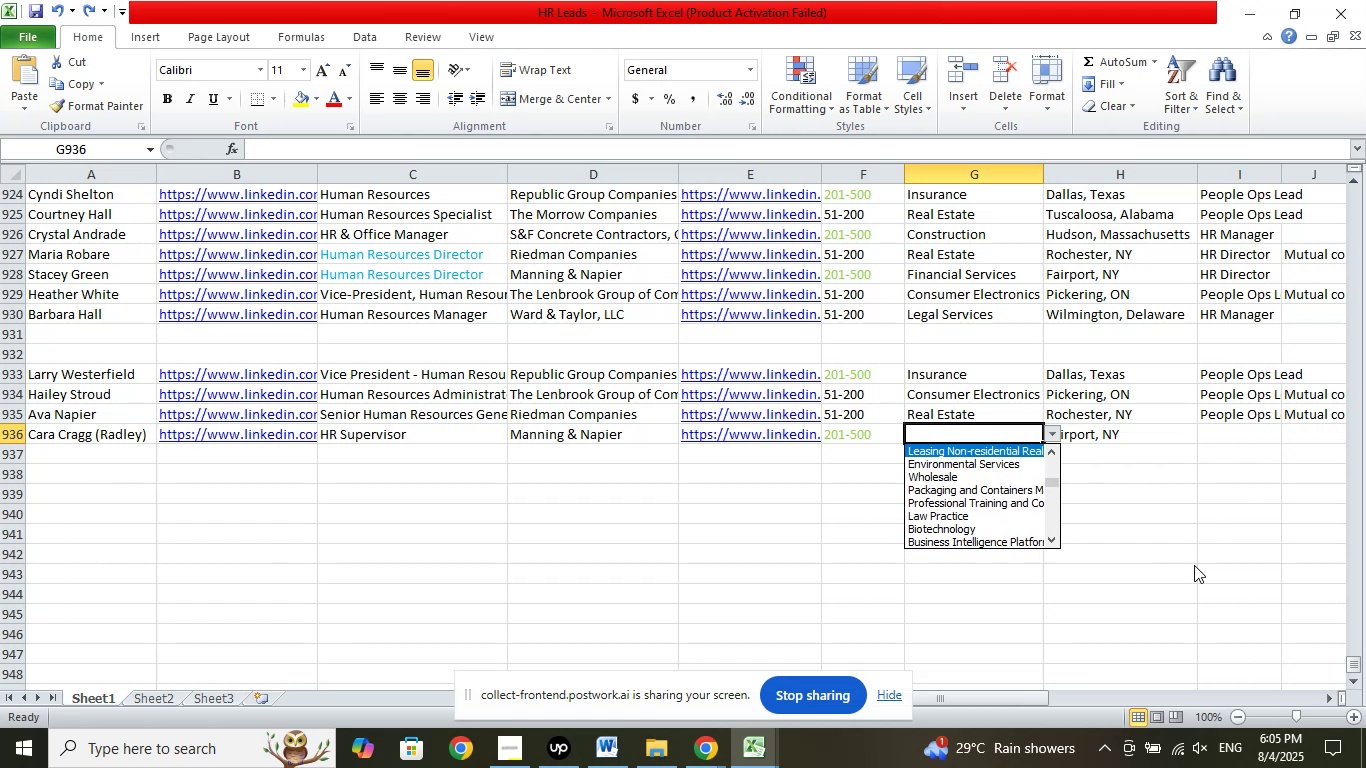 
key(ArrowUp)
 